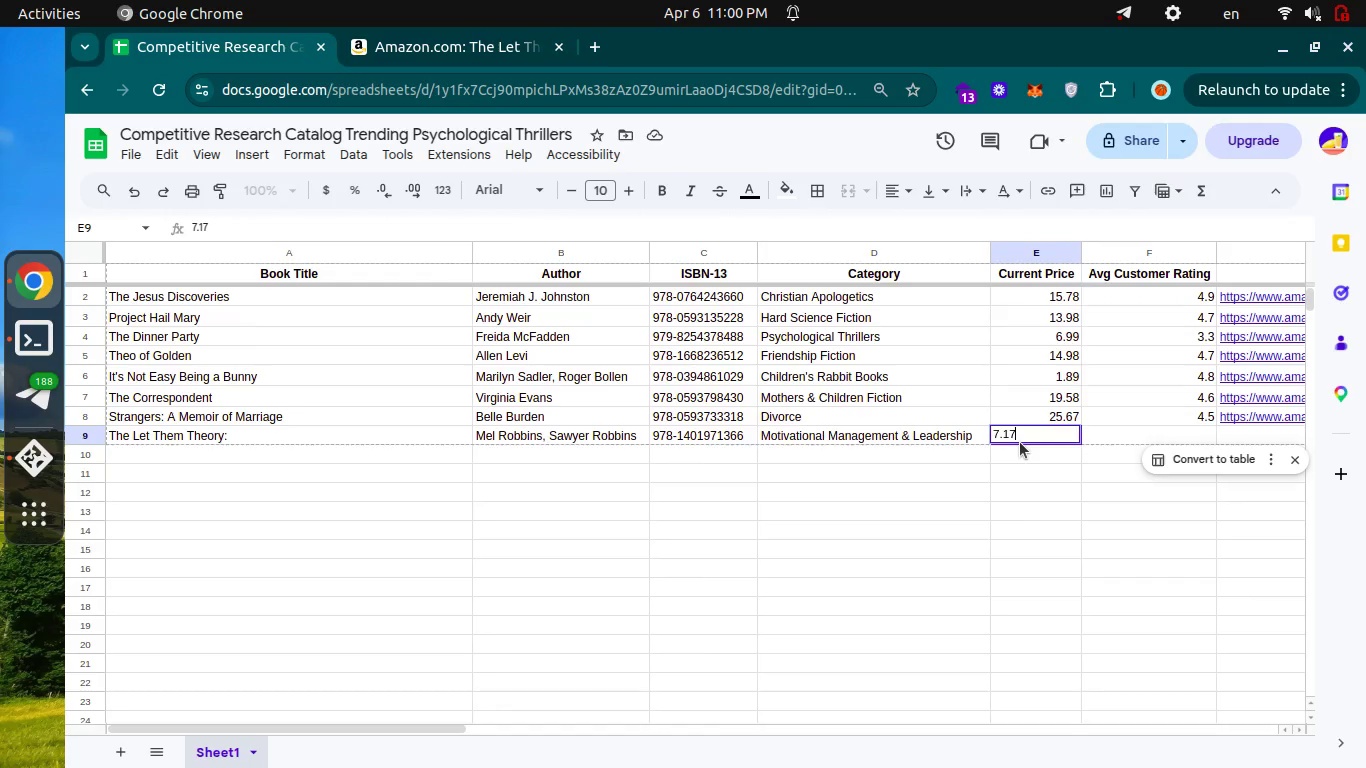 
key(Enter)
 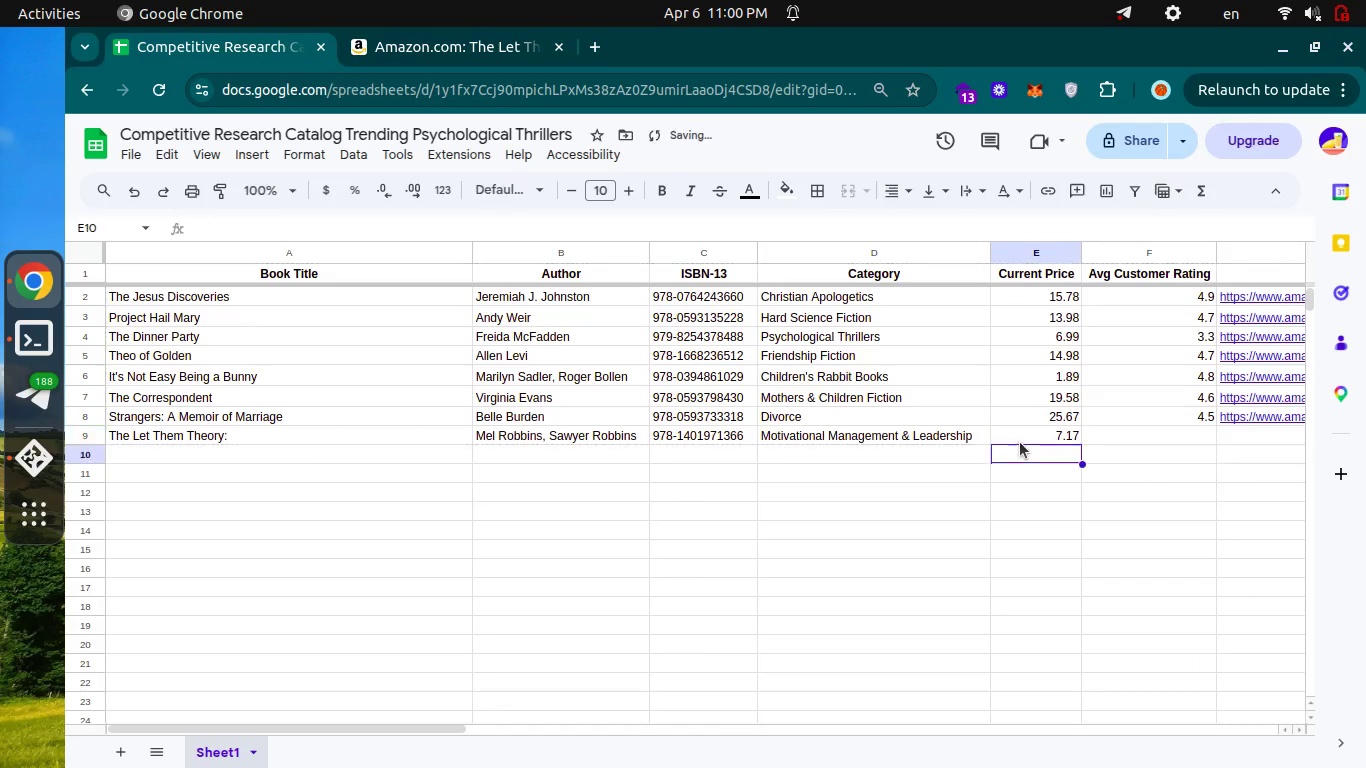 
key(Control+ControlLeft)
 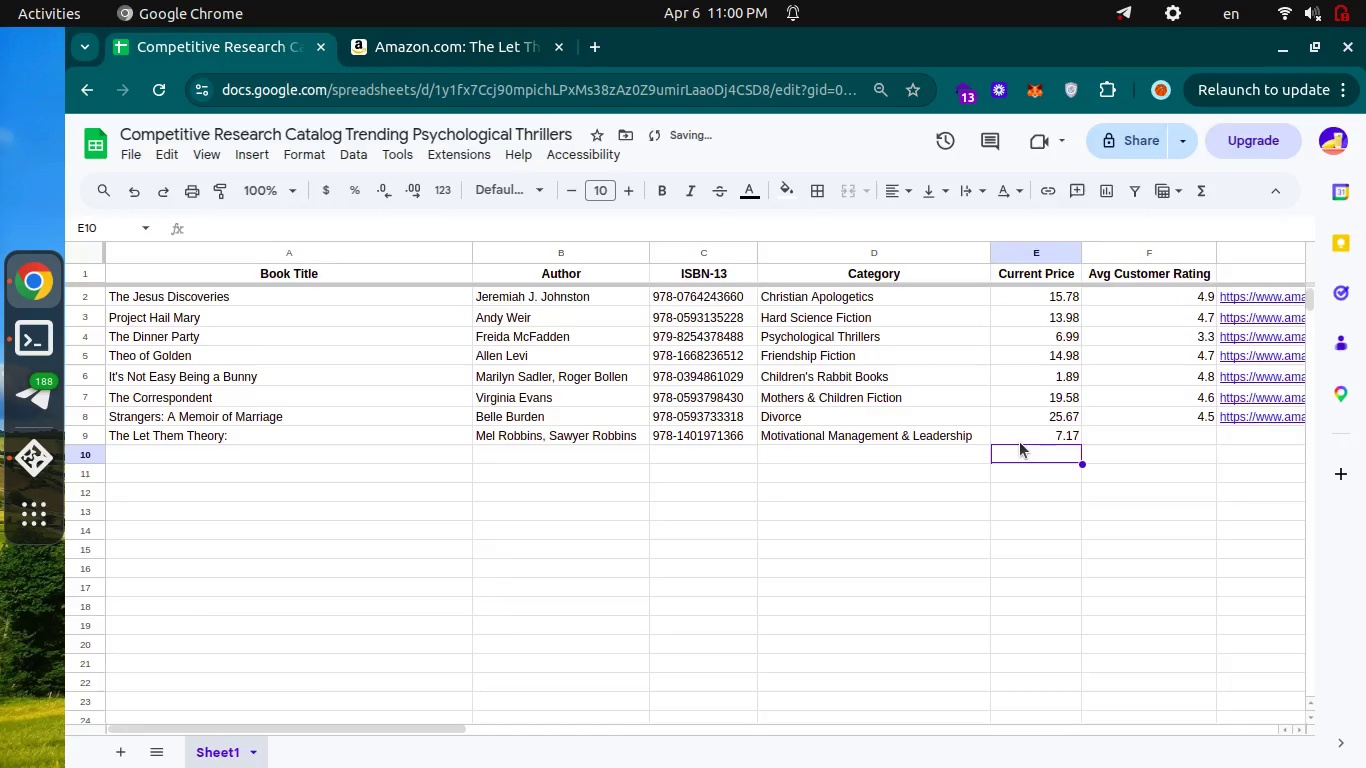 
key(Control+Tab)
 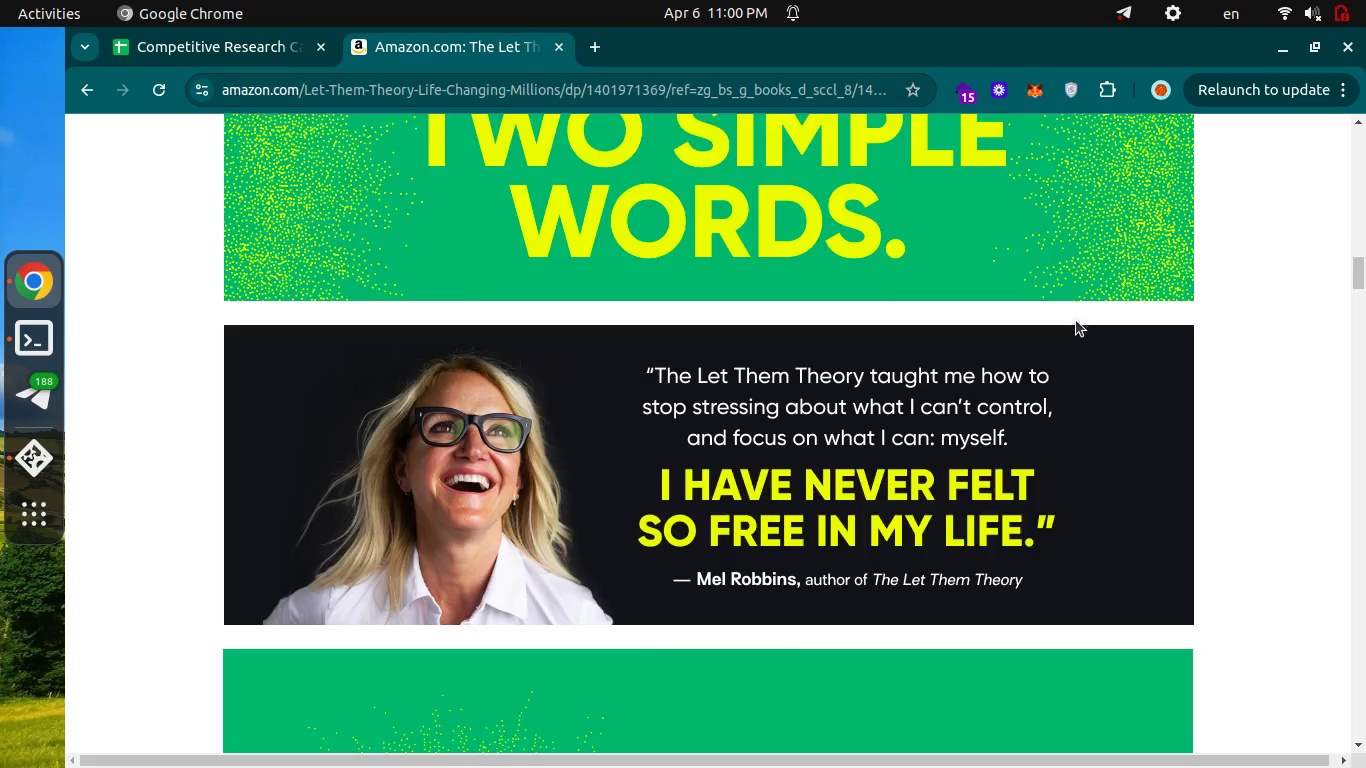 
scroll: coordinate [1076, 320], scroll_direction: up, amount: 23.0
 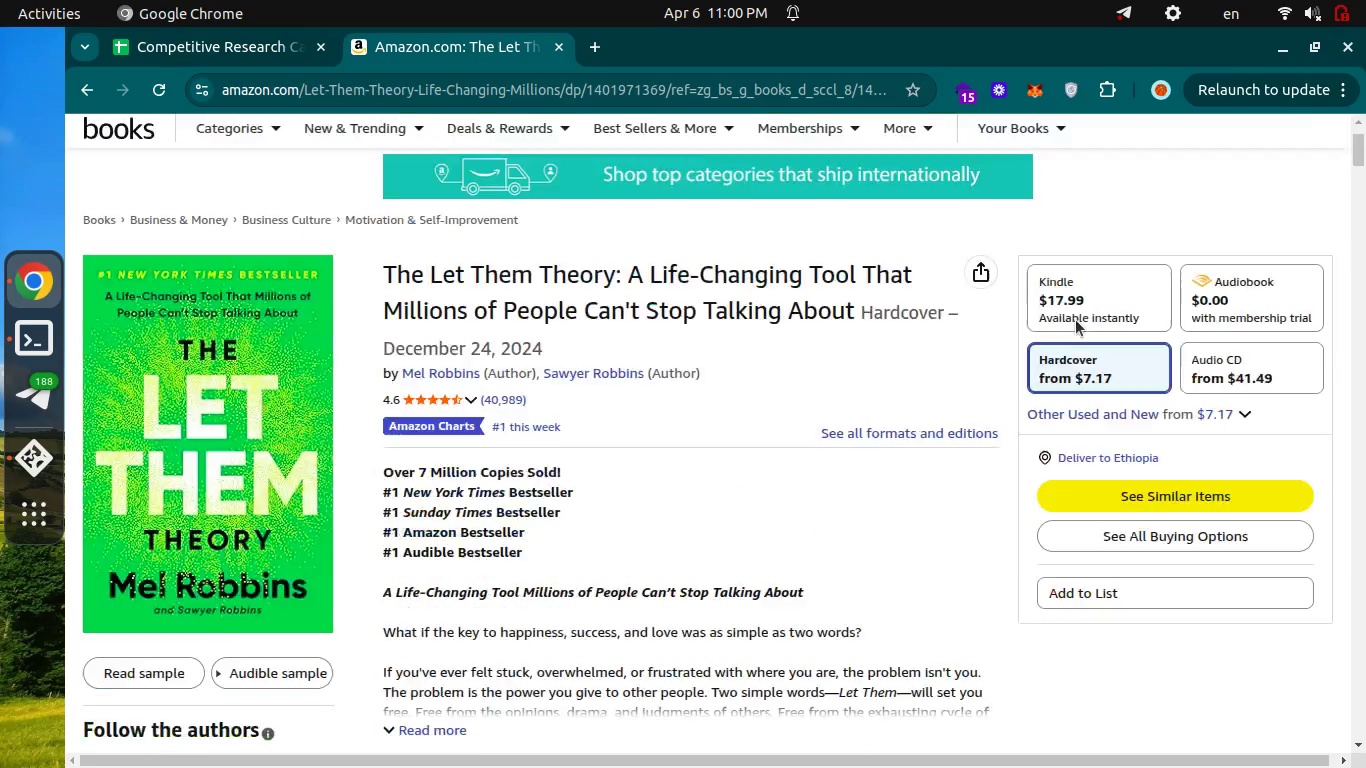 
key(Control+Tab)
 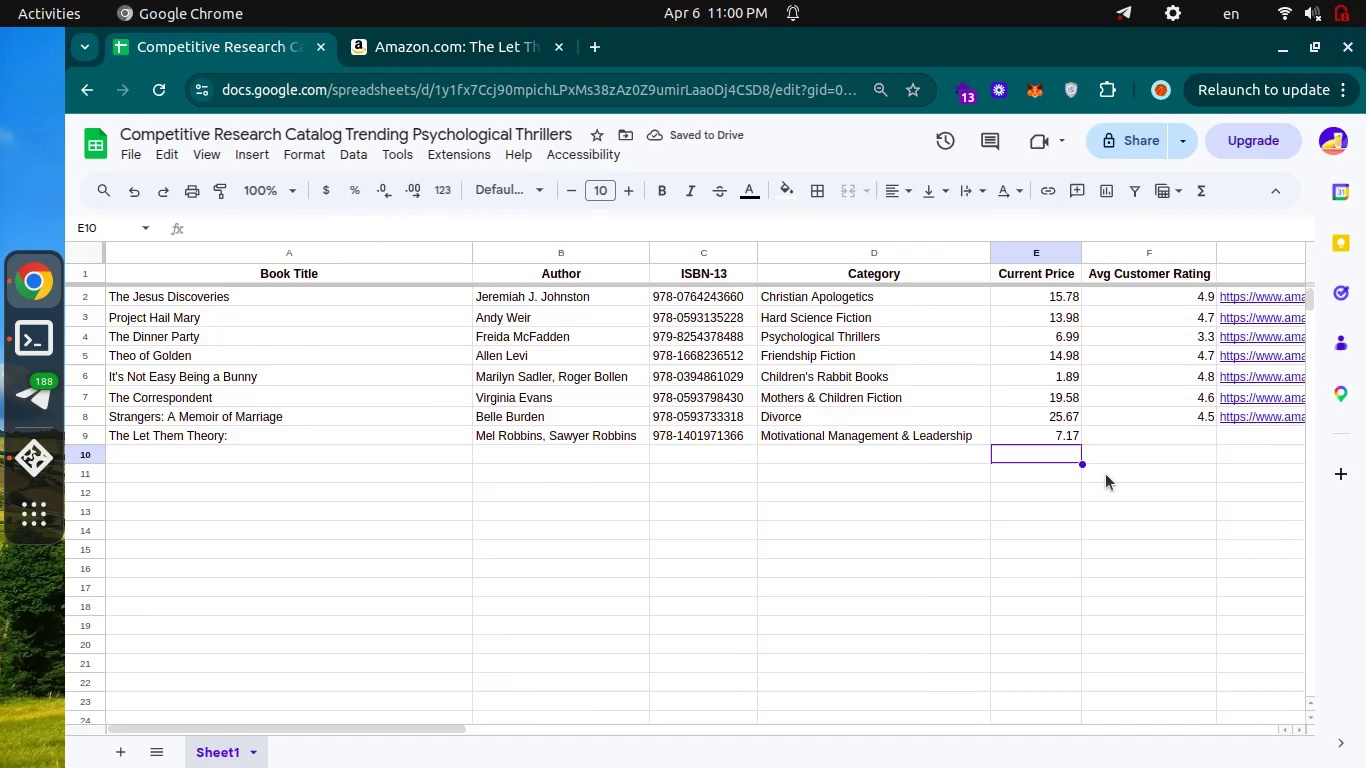 
scroll: coordinate [1106, 474], scroll_direction: down, amount: 15.0
 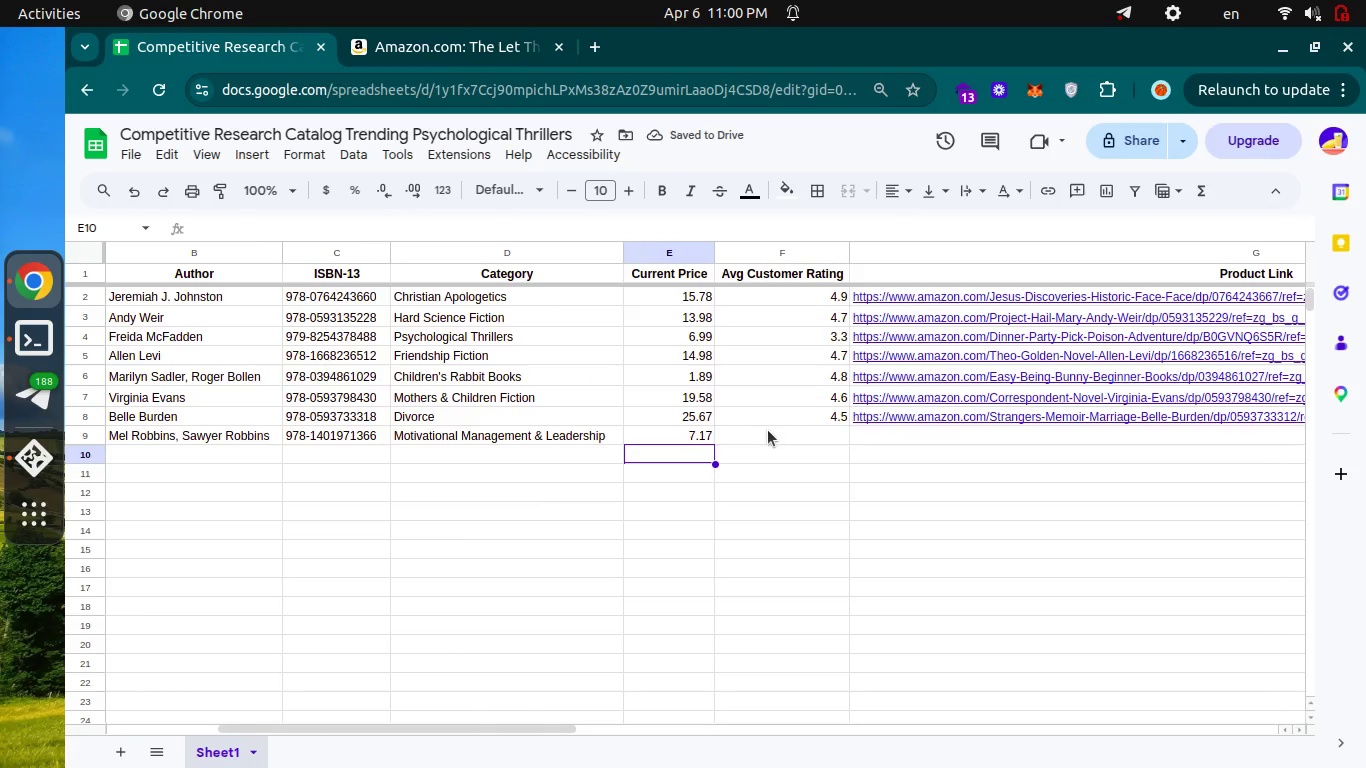 
left_click([768, 430])
 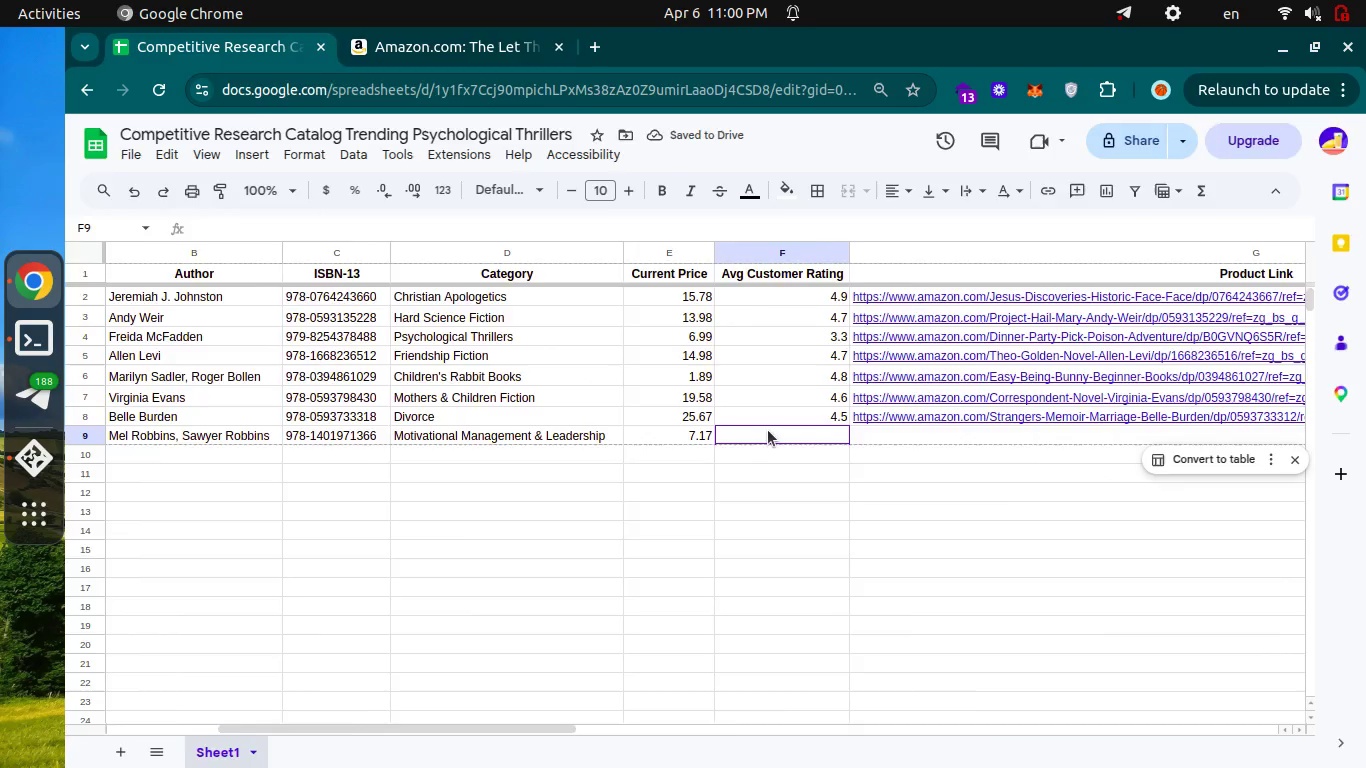 
key(Control+ControlLeft)
 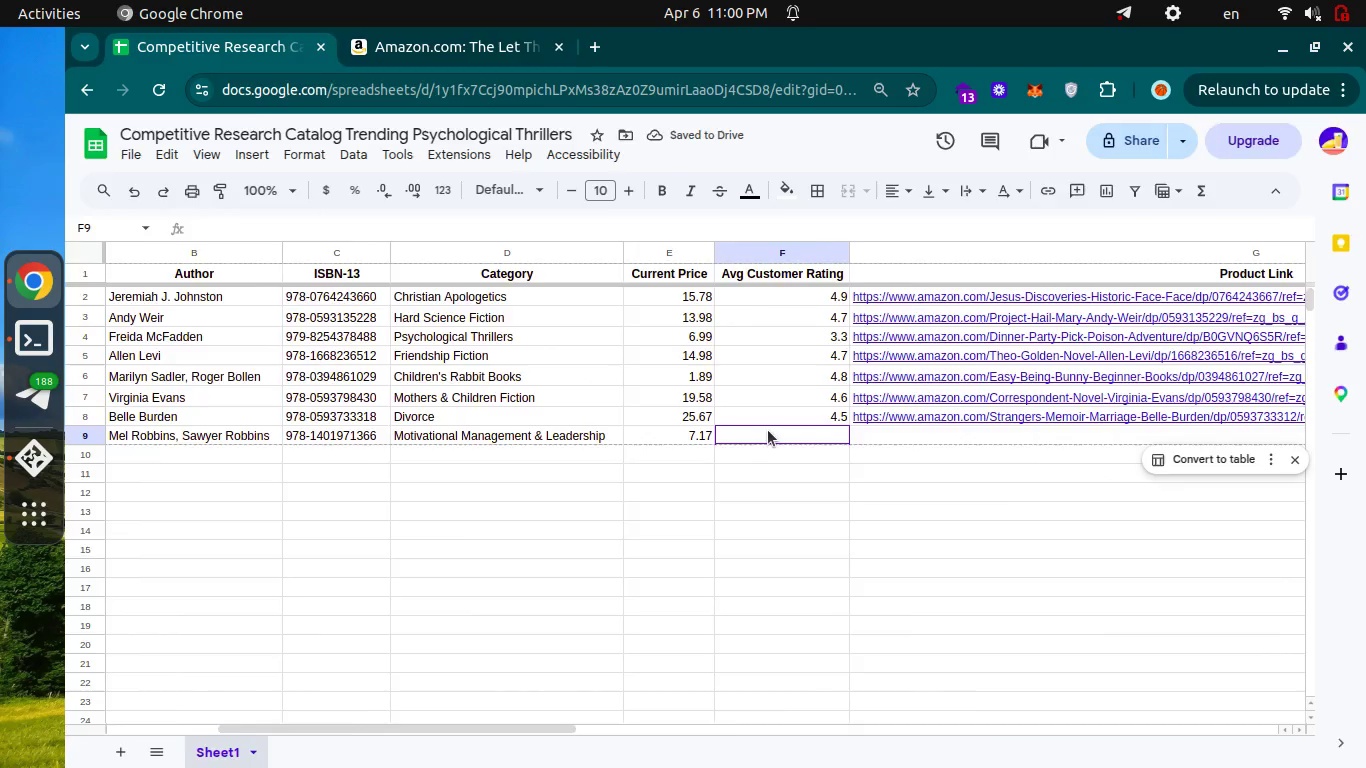 
key(Control+Tab)
 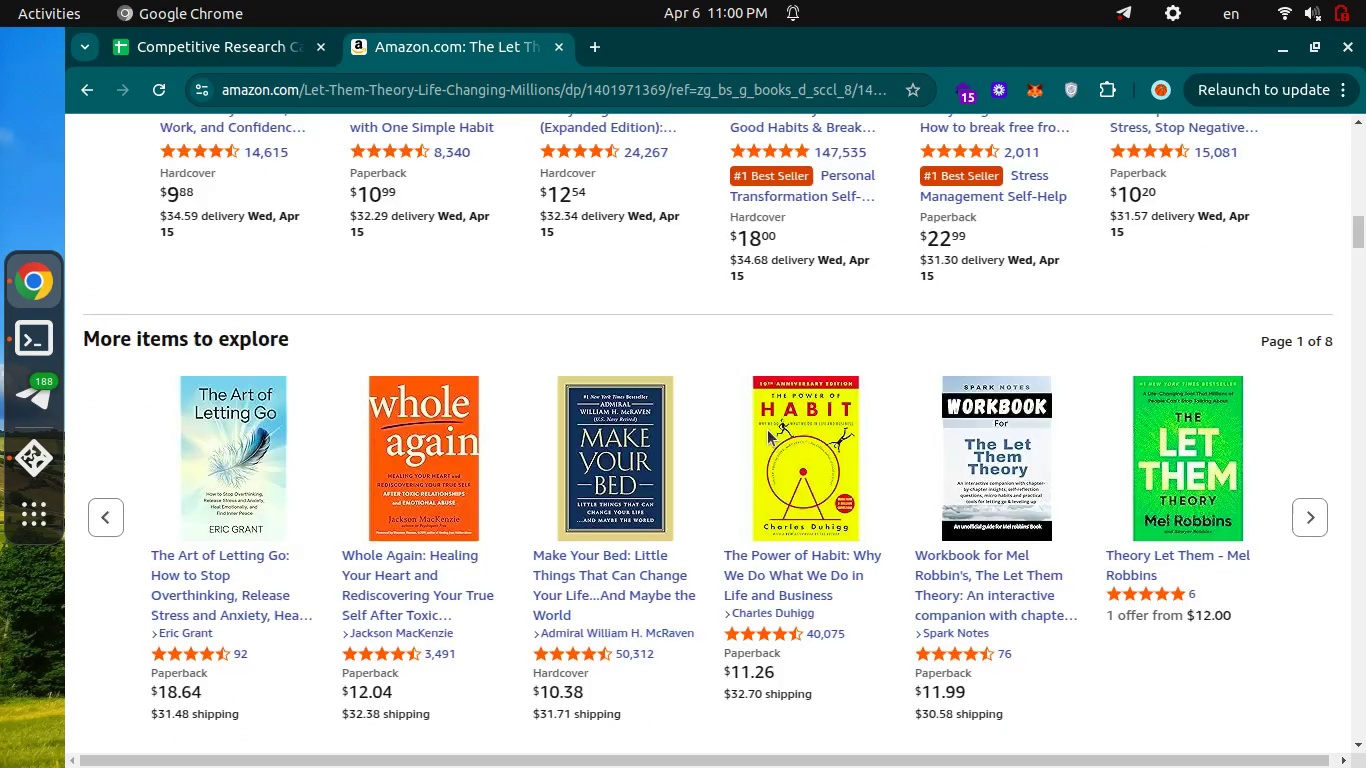 
scroll: coordinate [768, 430], scroll_direction: down, amount: 28.0
 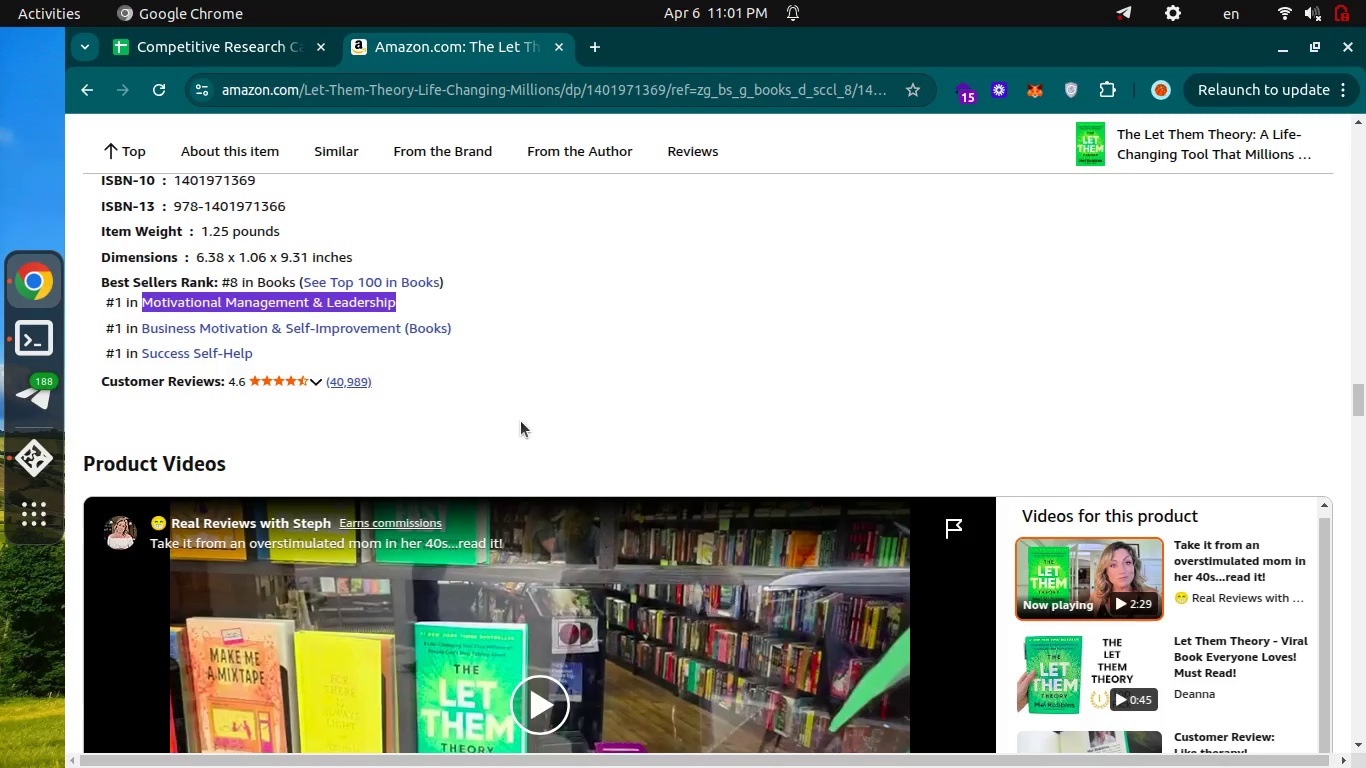 
key(Control+ControlLeft)
 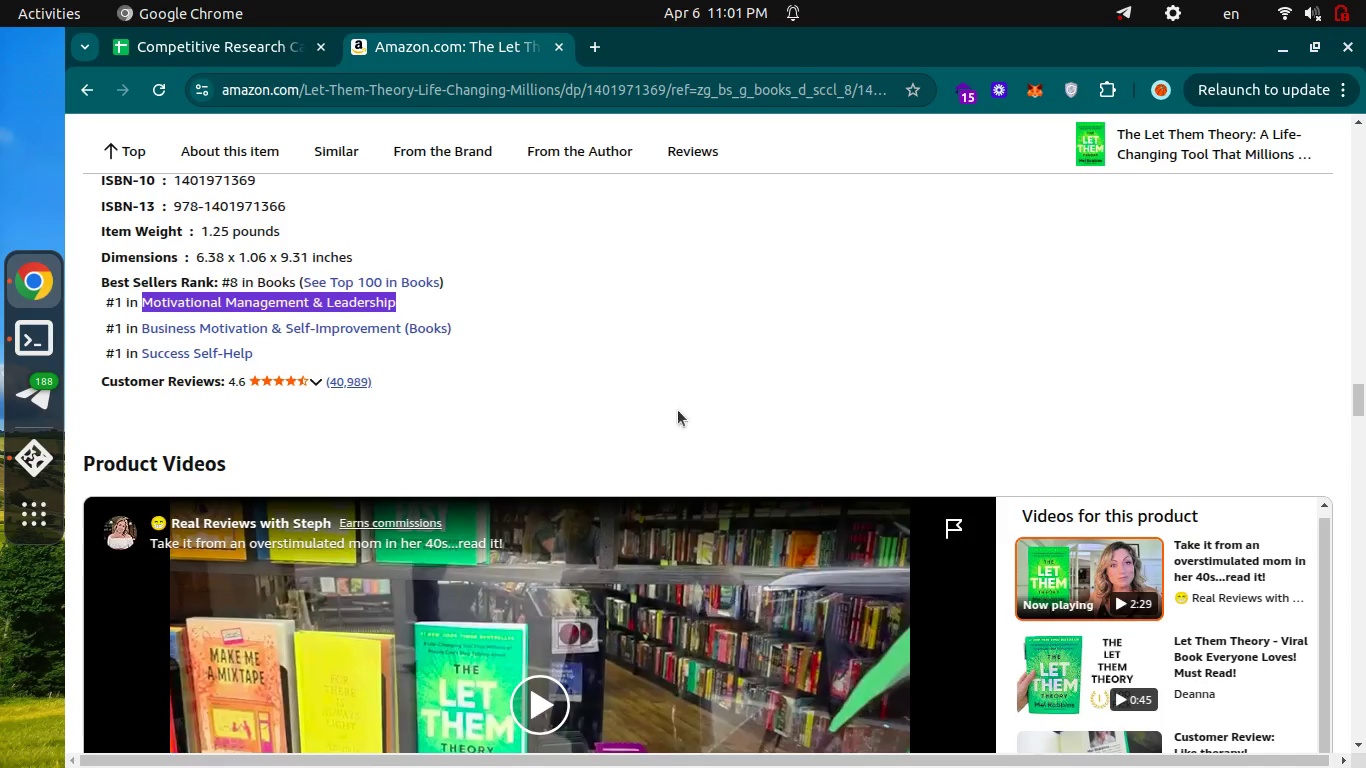 
key(Control+Tab)
 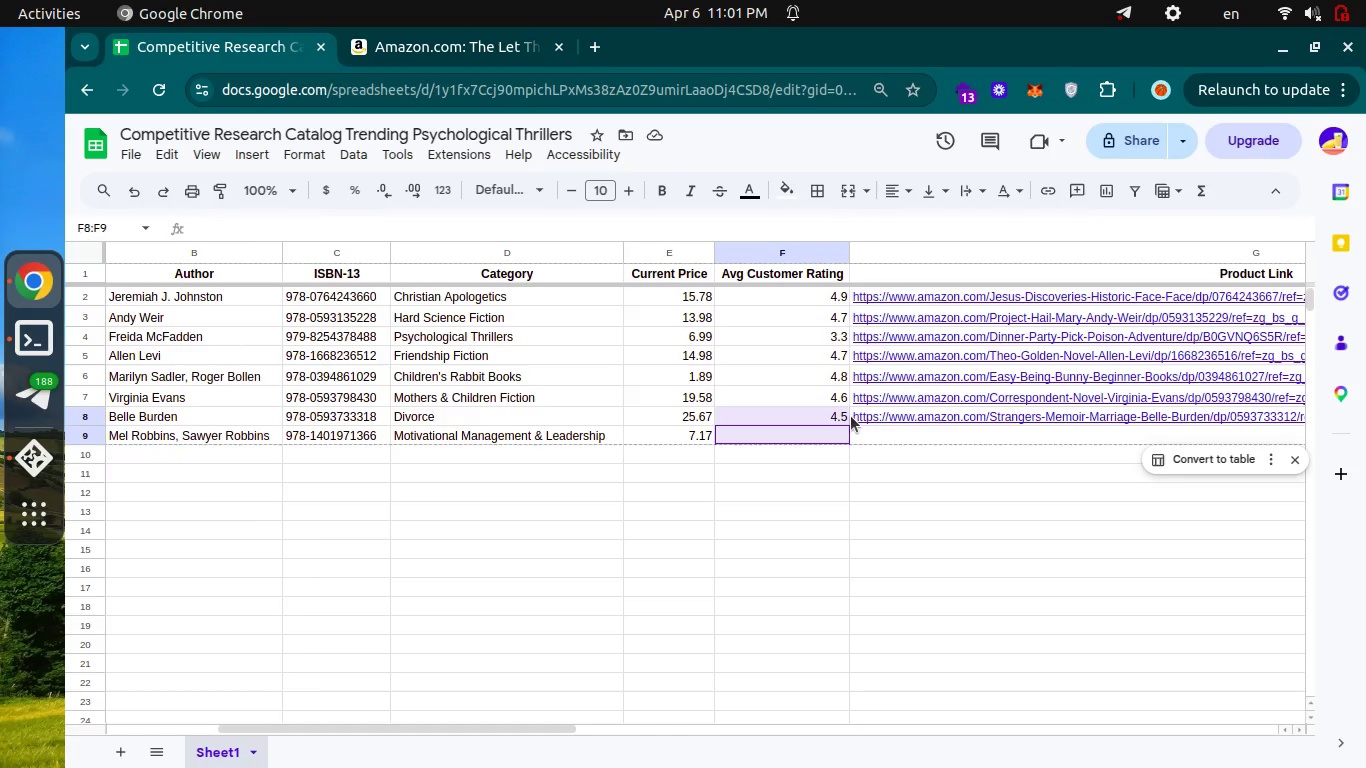 
key(Enter)
 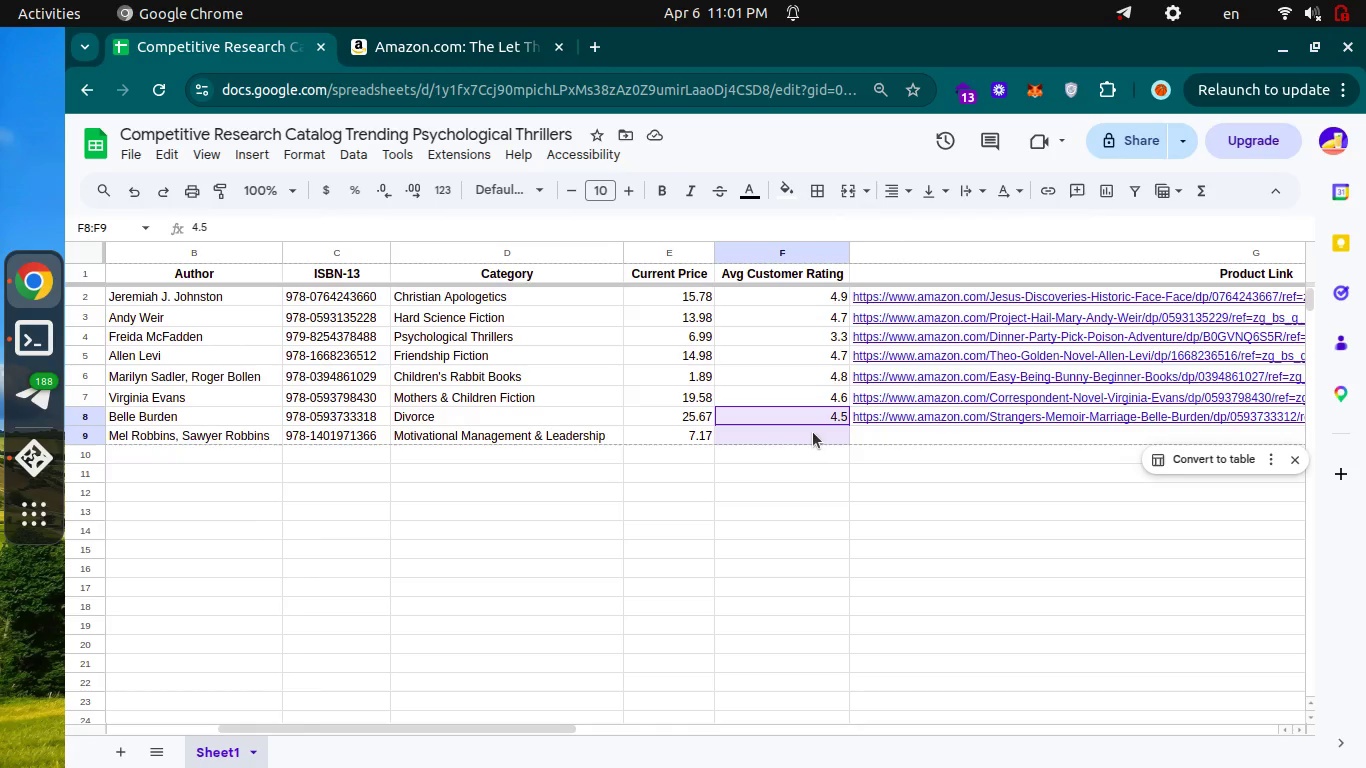 
left_click([813, 432])
 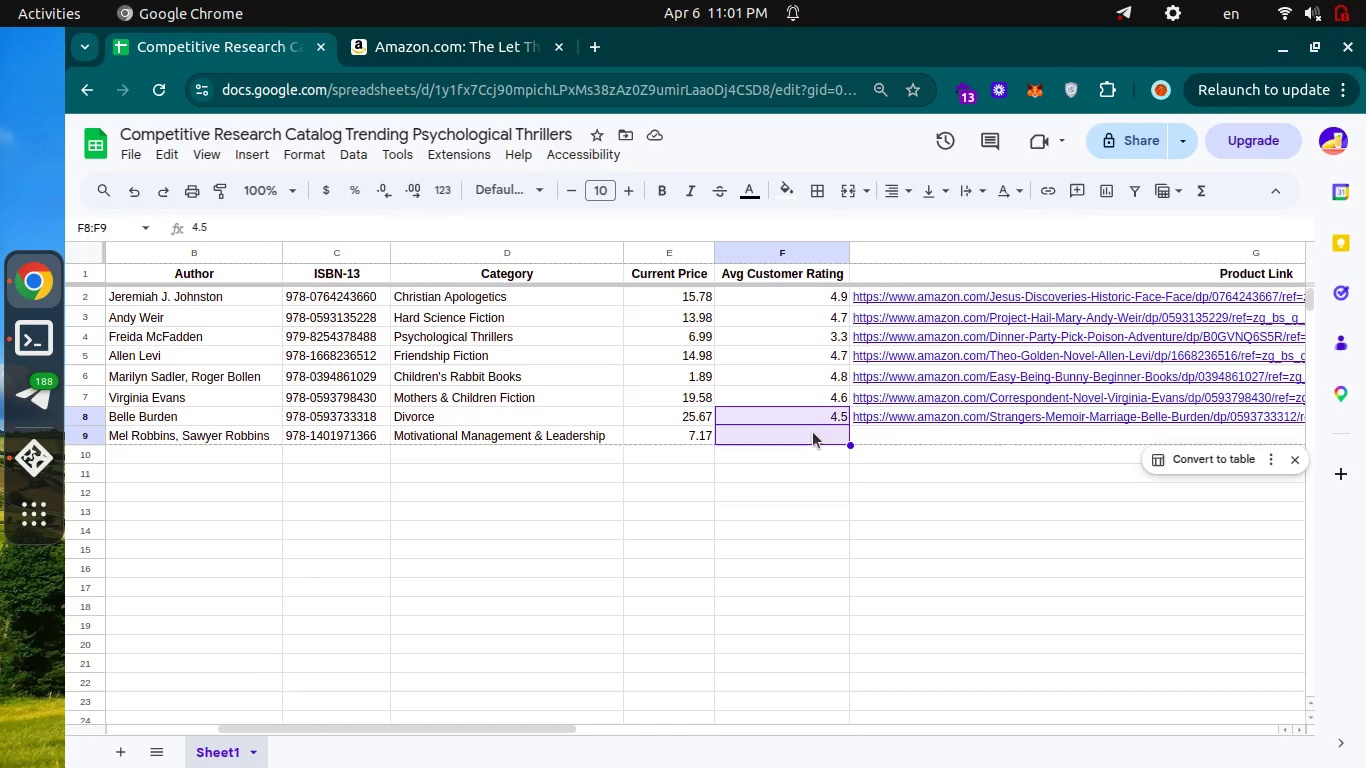 
key(Enter)
 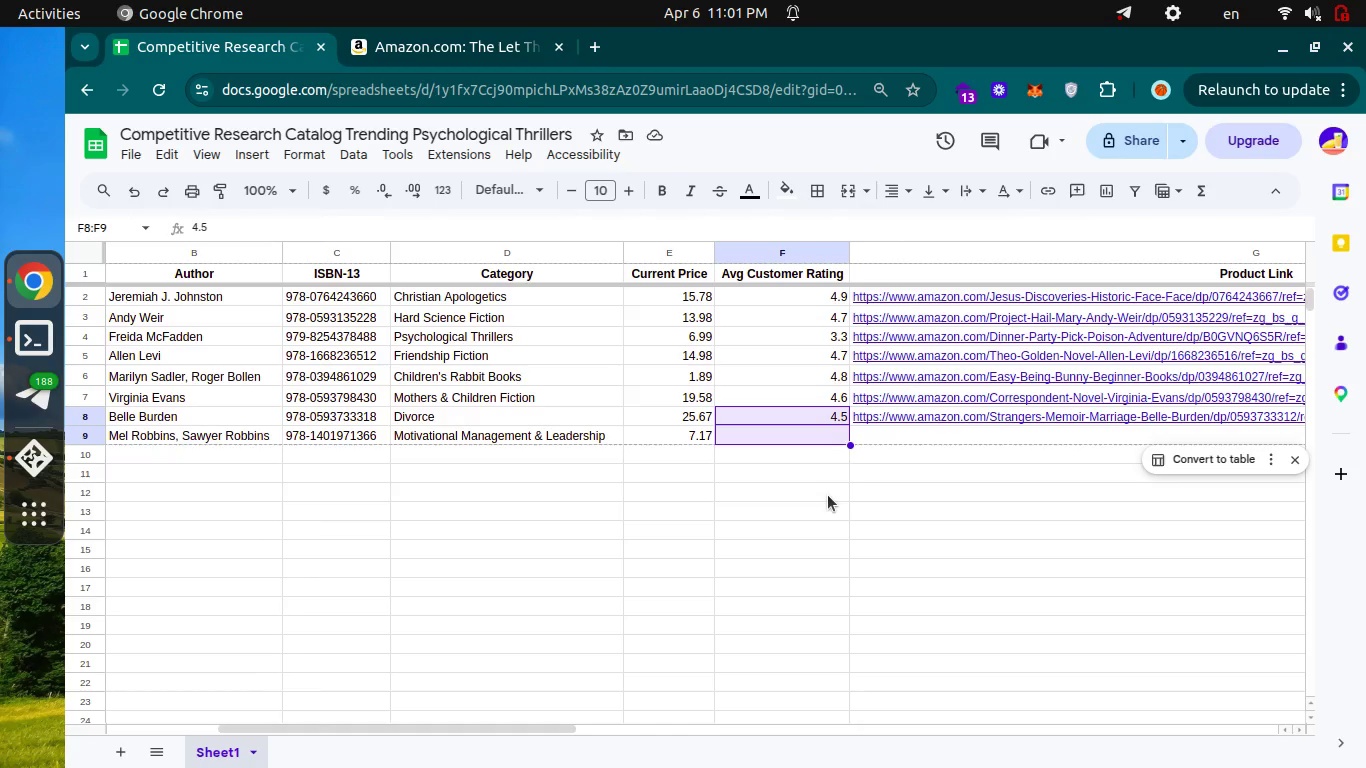 
left_click([828, 495])
 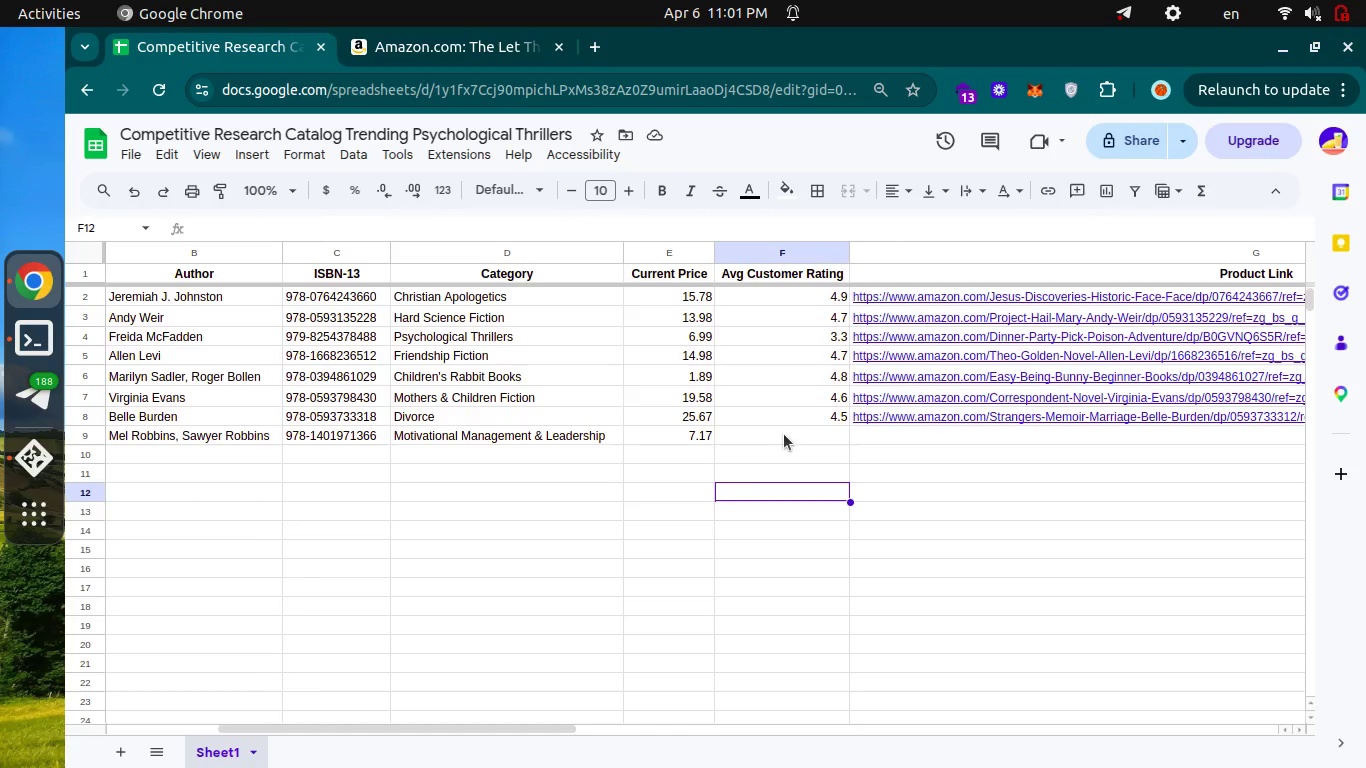 
left_click([784, 434])
 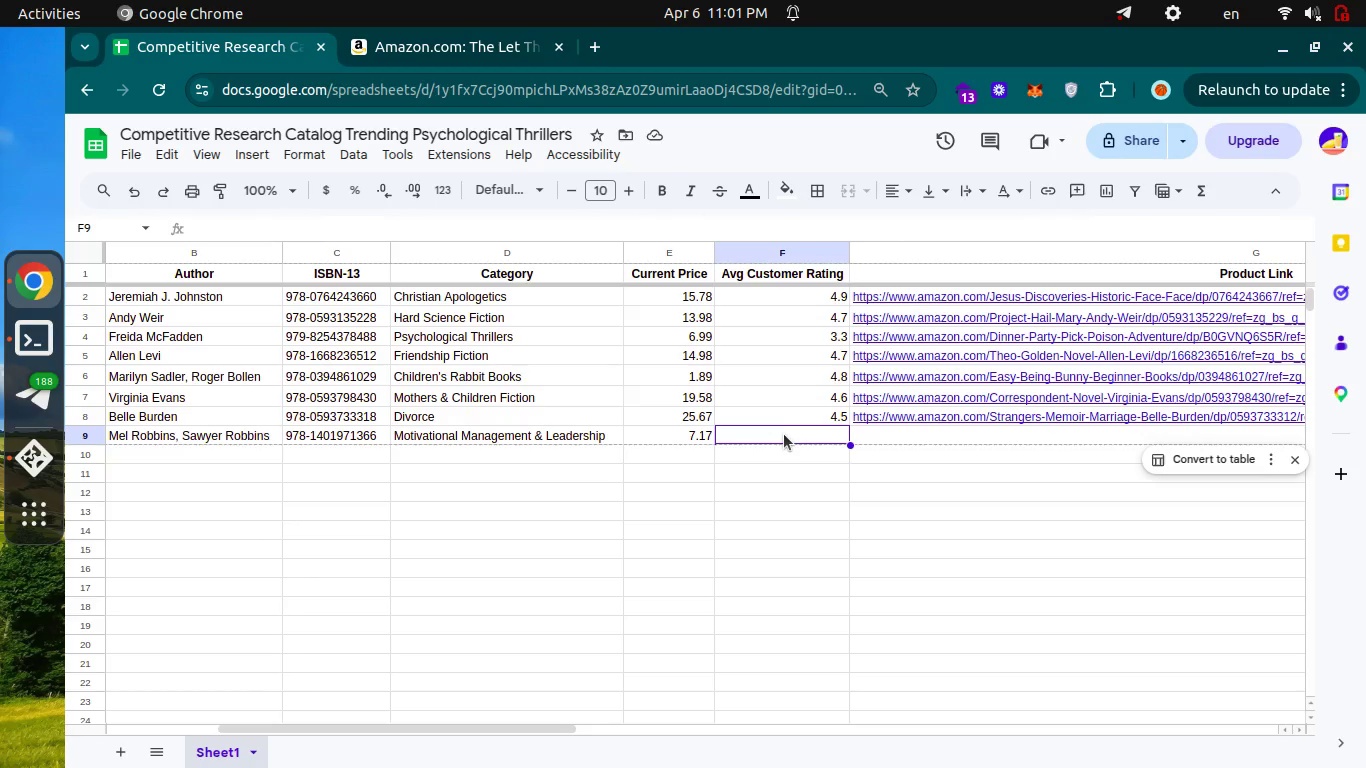 
key(Enter)
 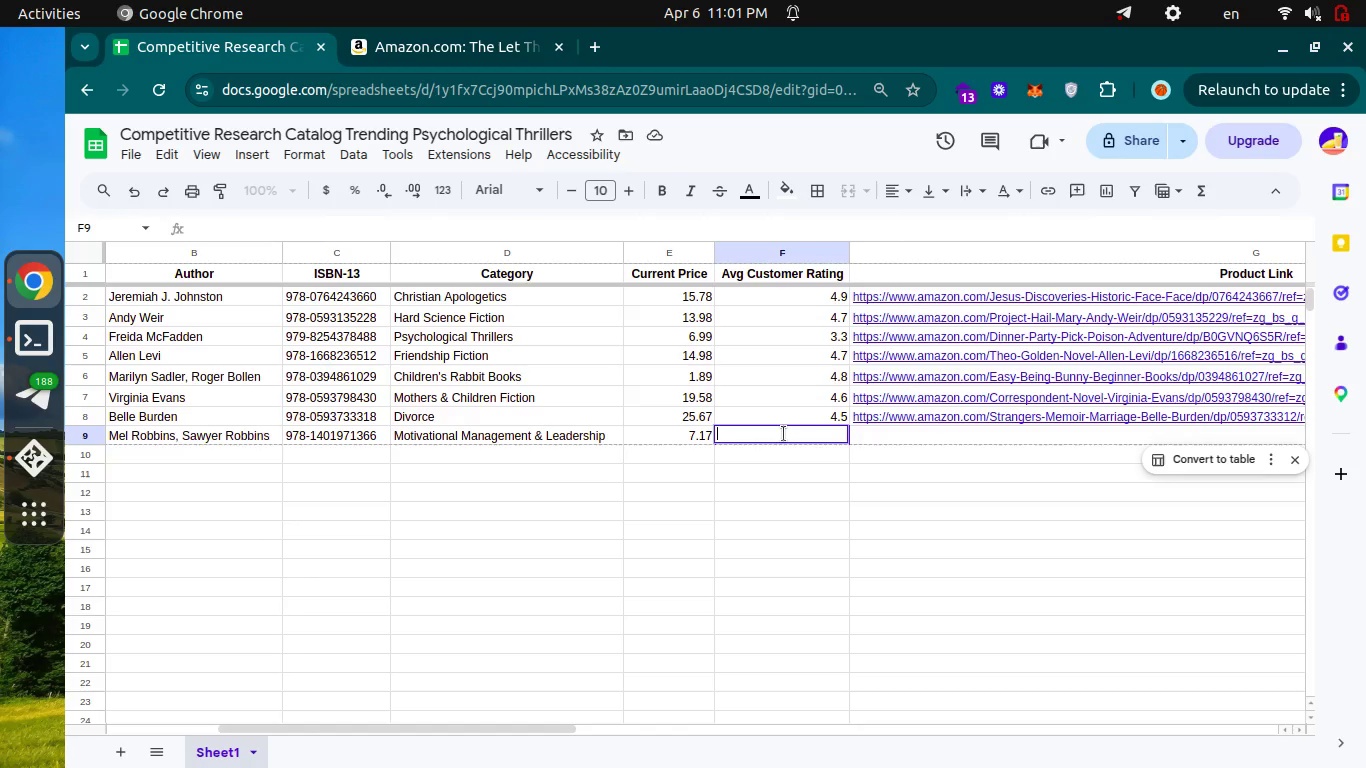 
key(4)
 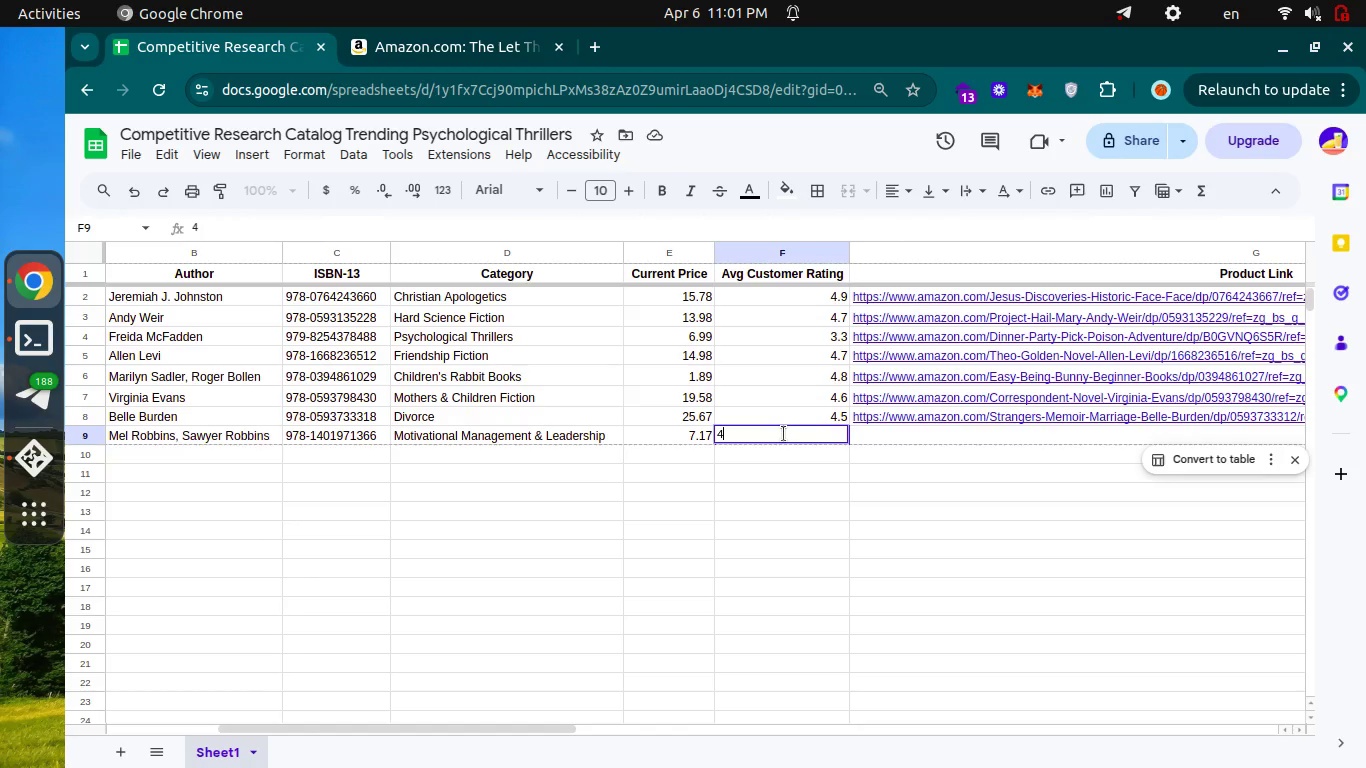 
key(Period)
 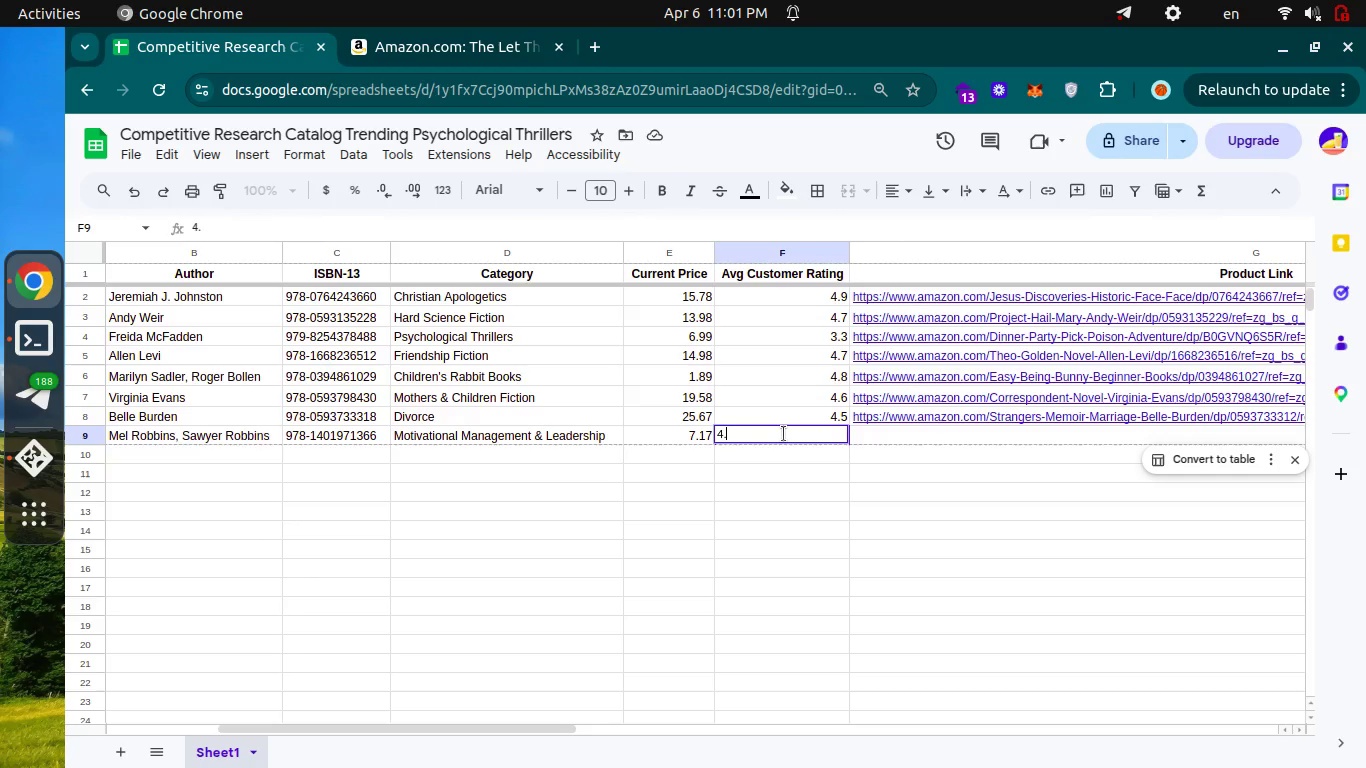 
key(6)
 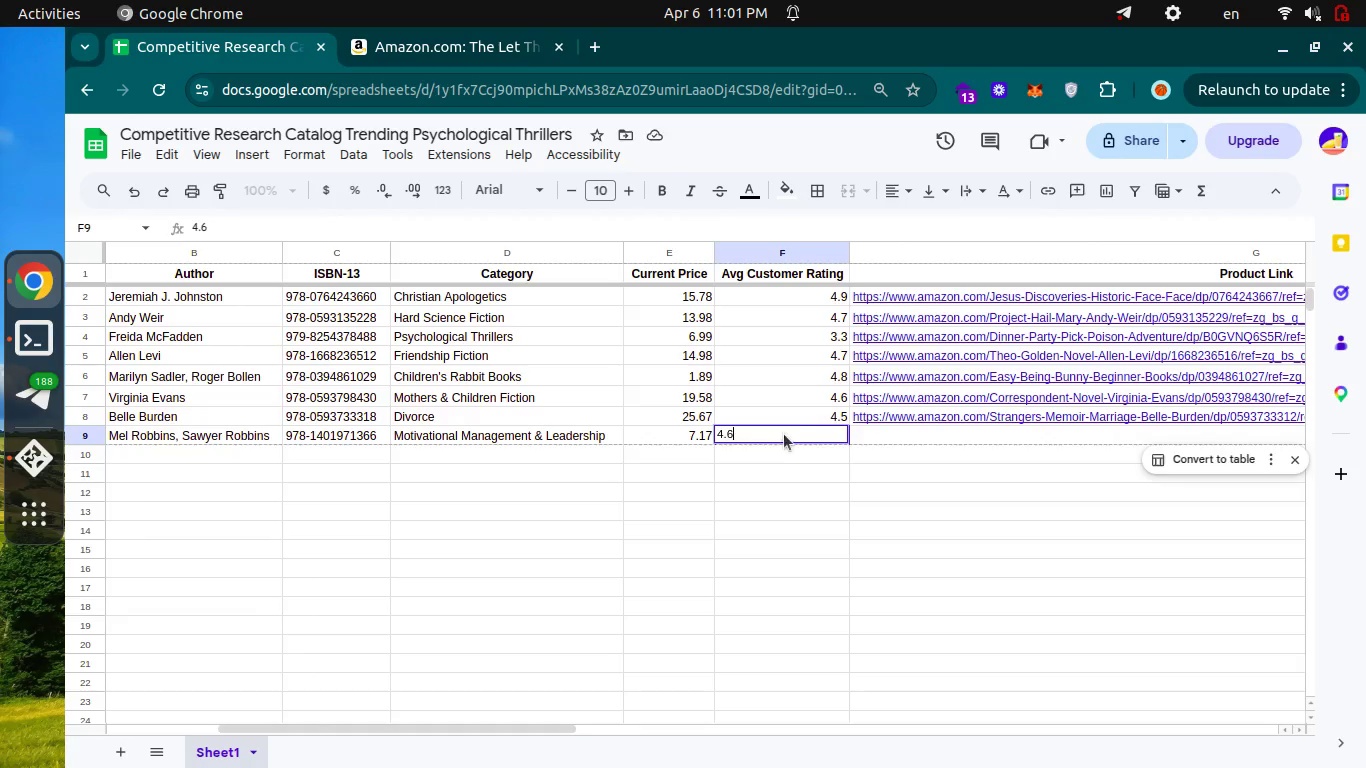 
key(Enter)
 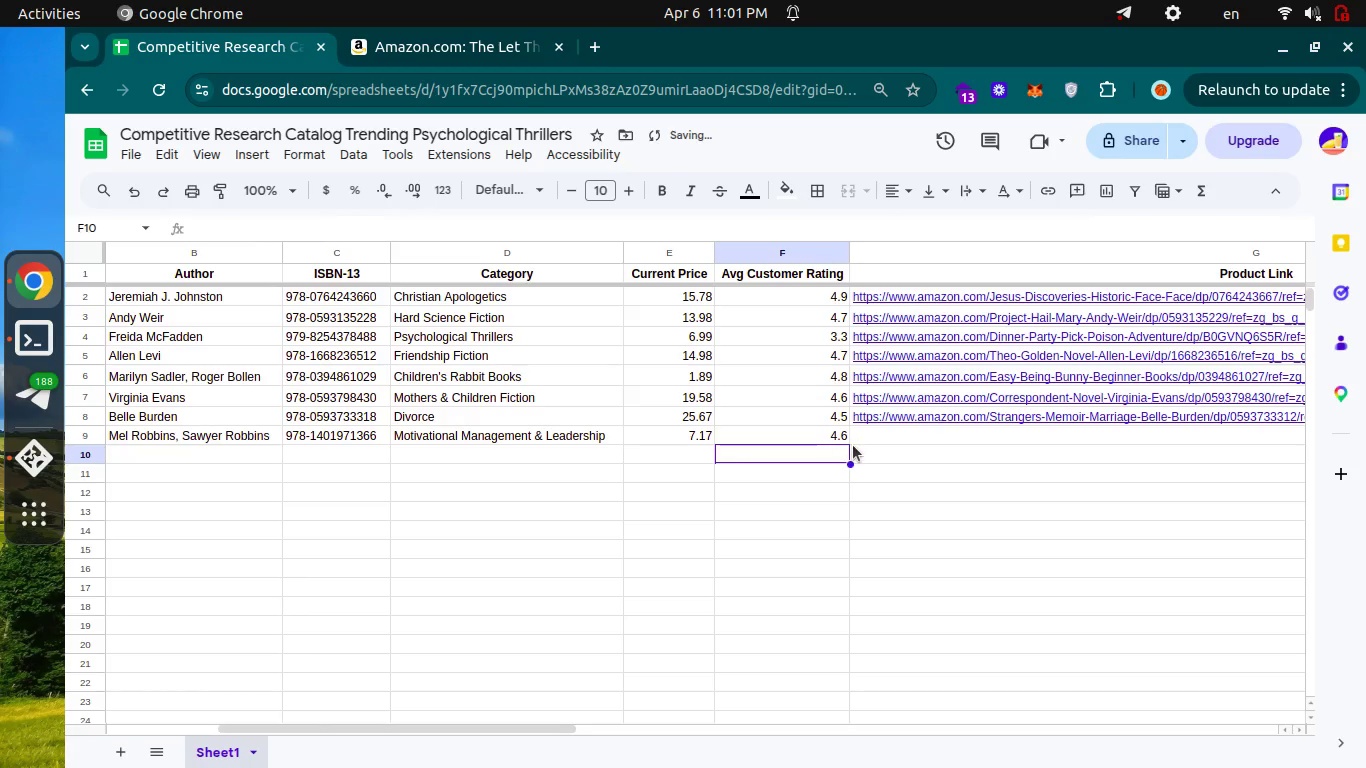 
key(Control+ControlLeft)
 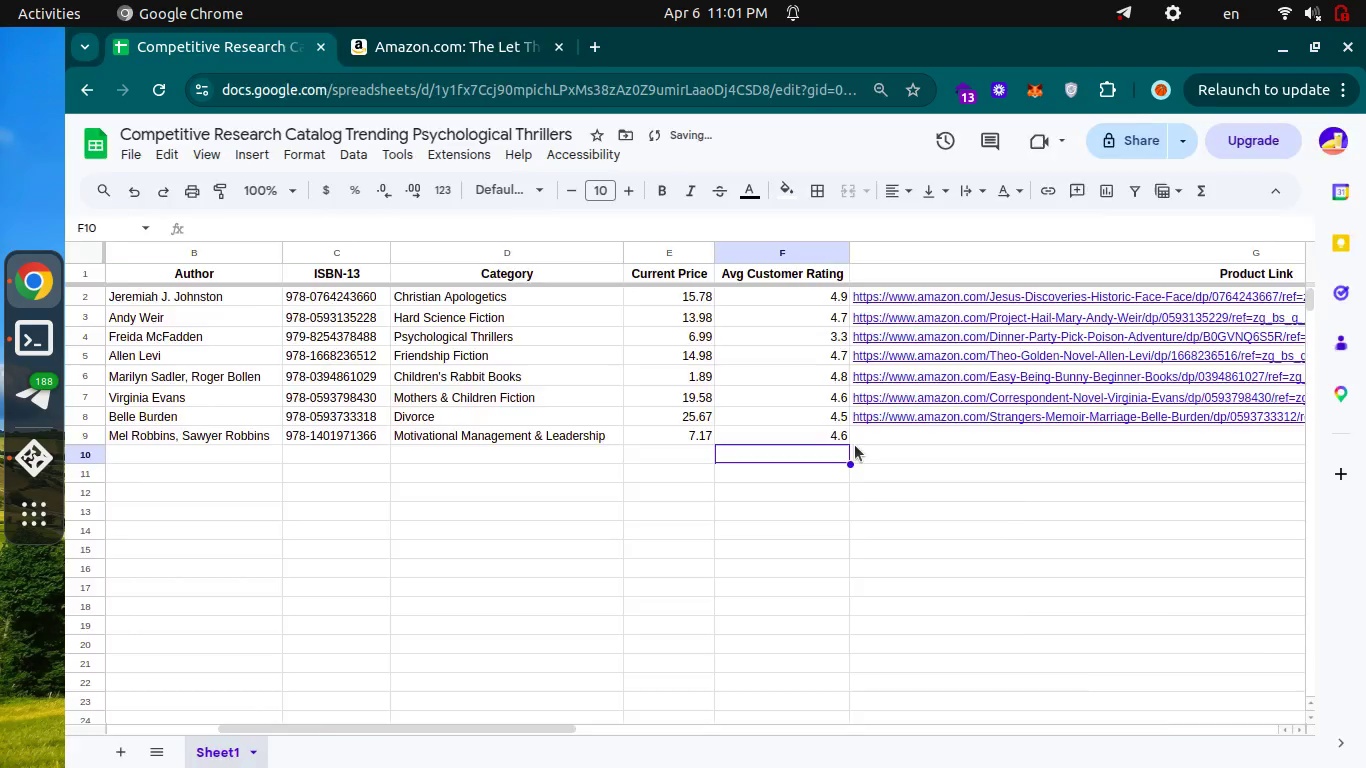 
key(Control+Tab)
 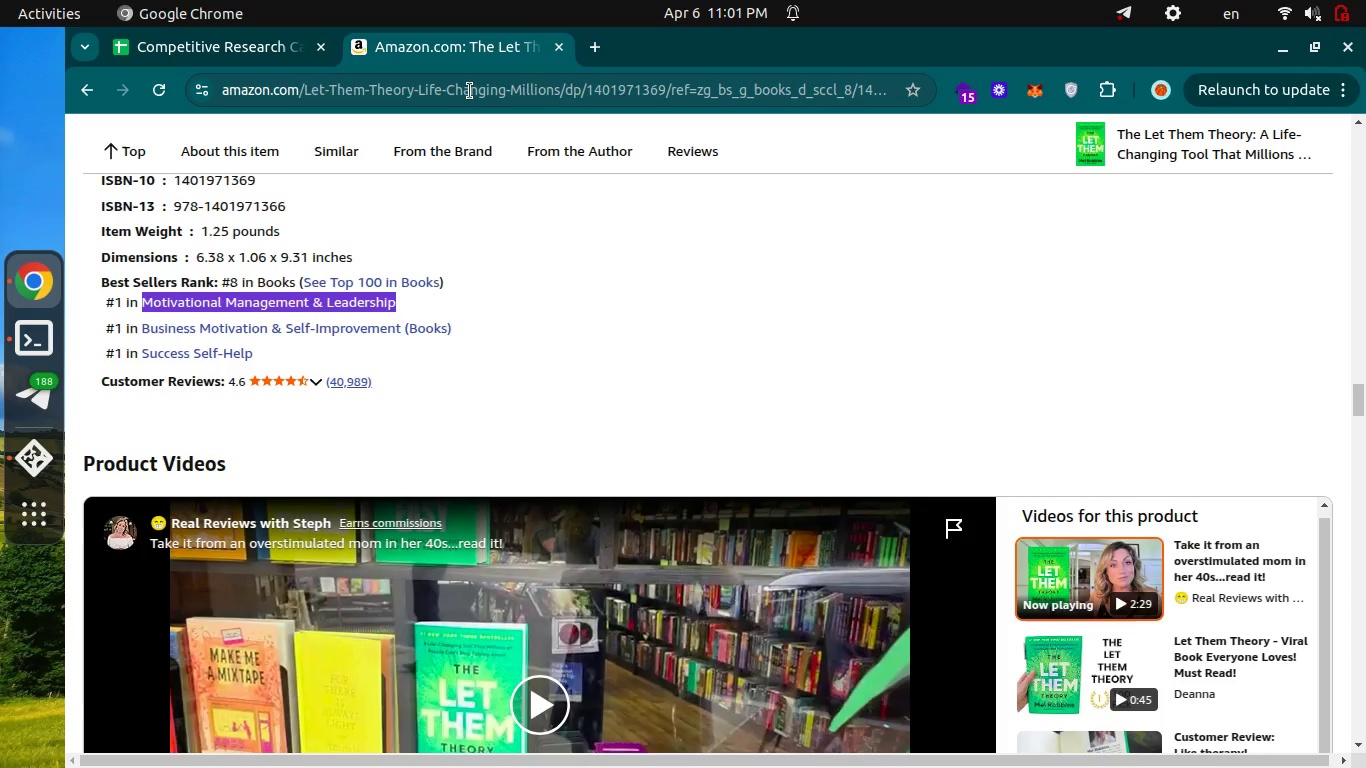 
left_click([470, 91])
 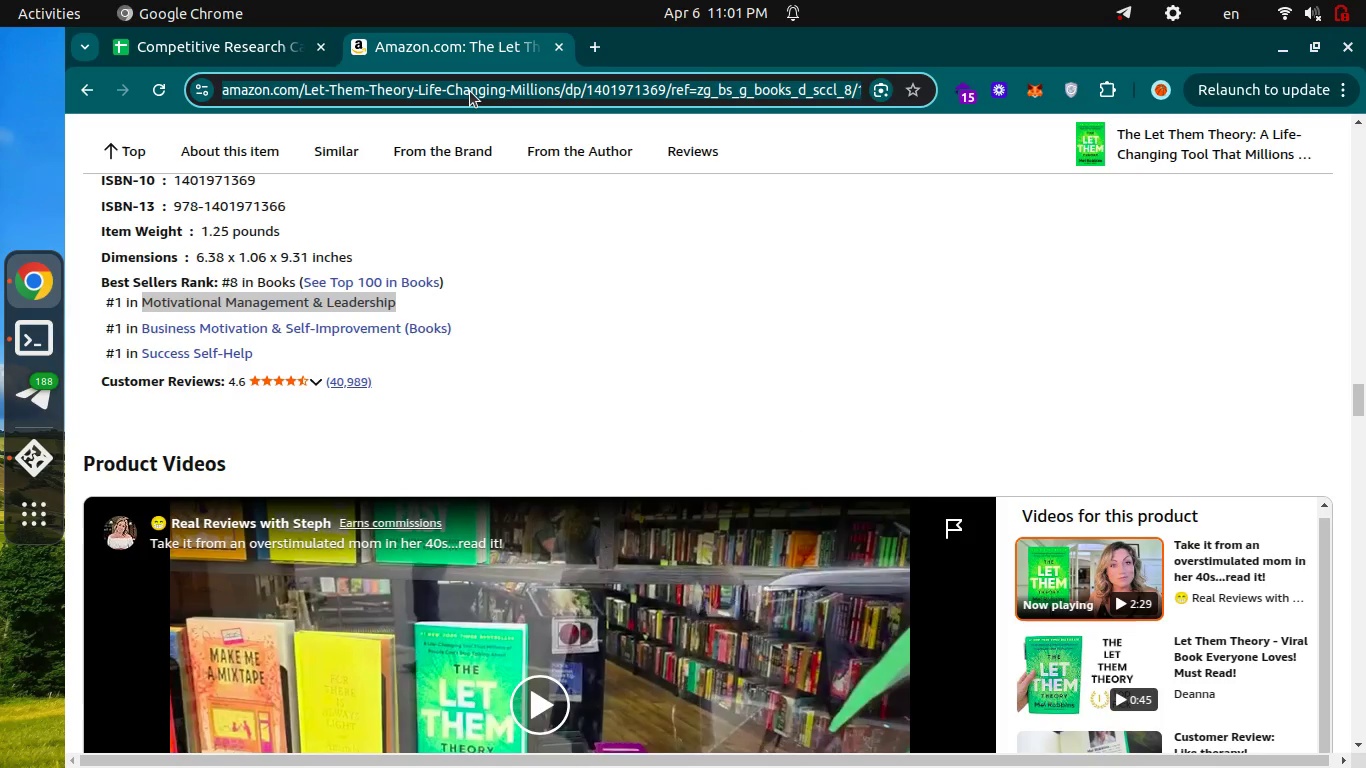 
key(Control+C)
 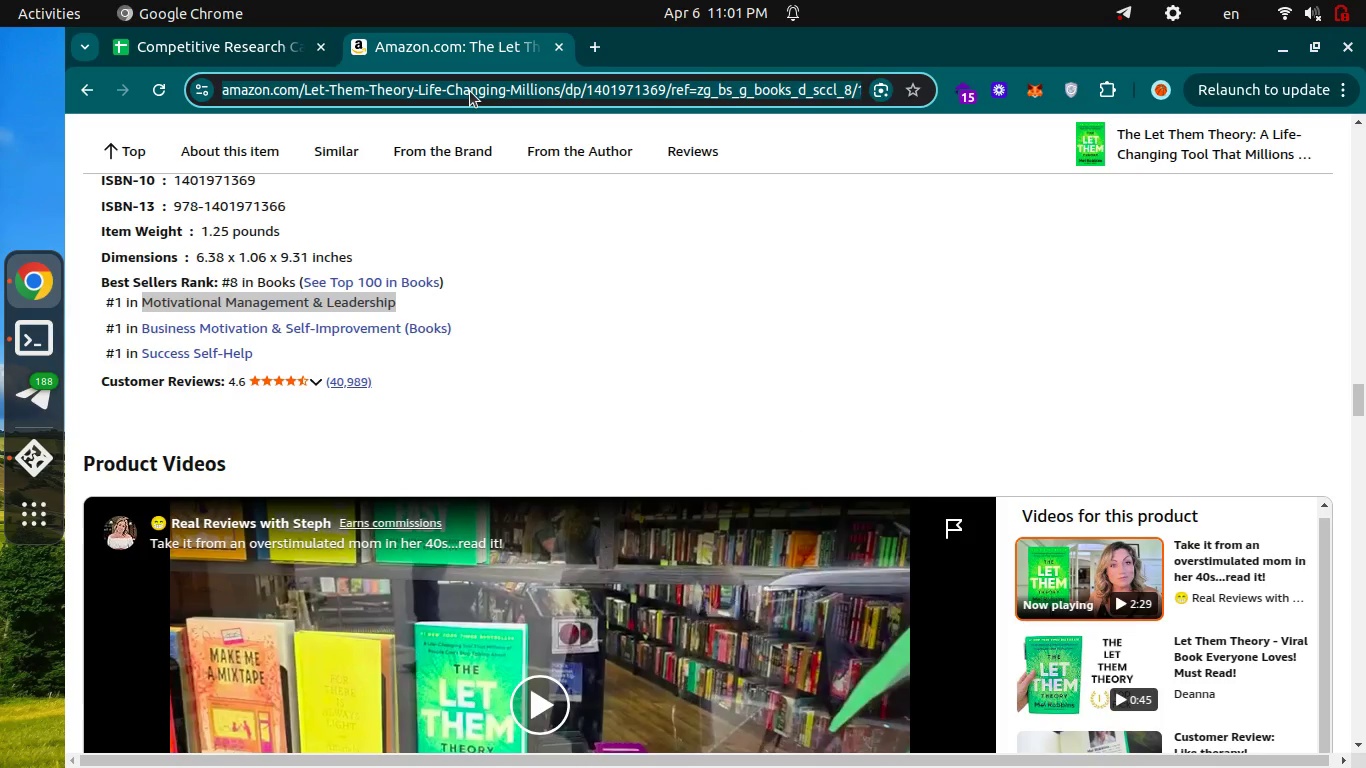 
key(Control+C)
 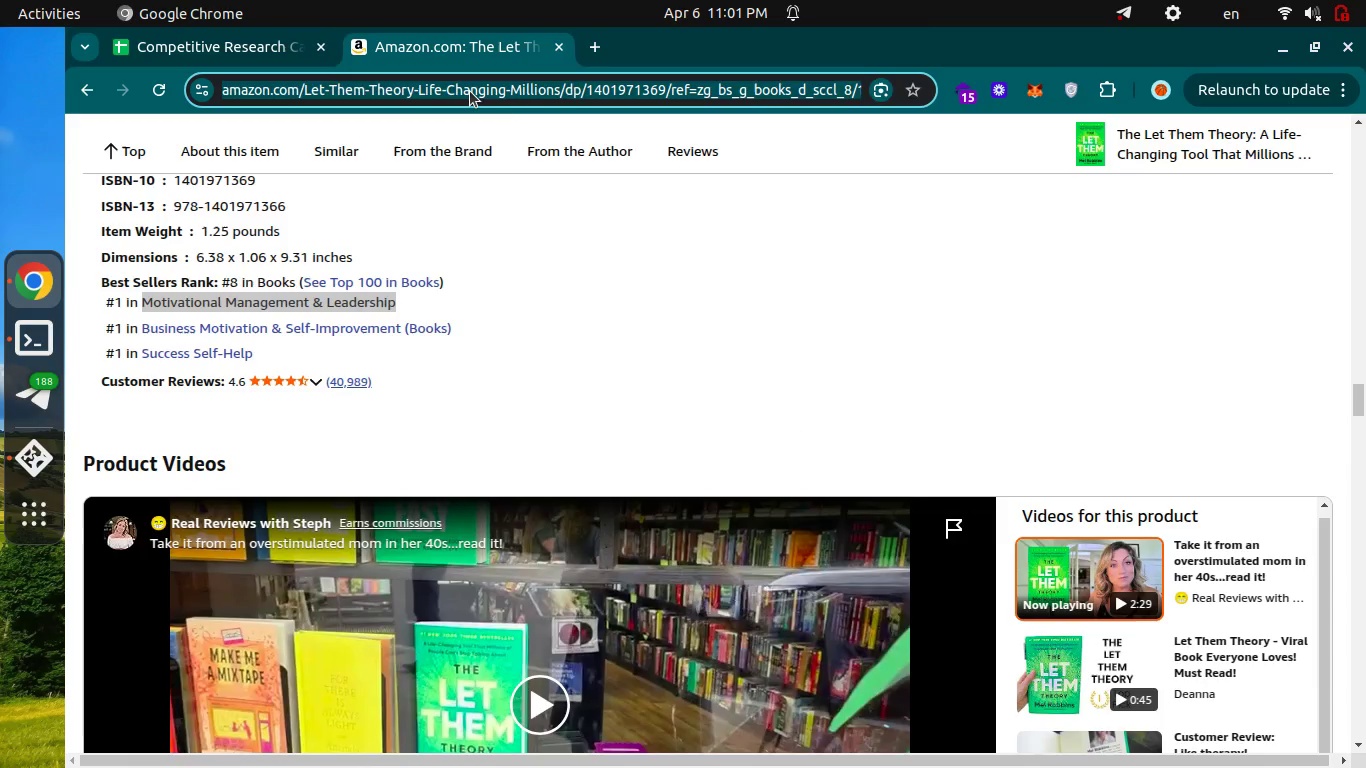 
key(Control+ControlLeft)
 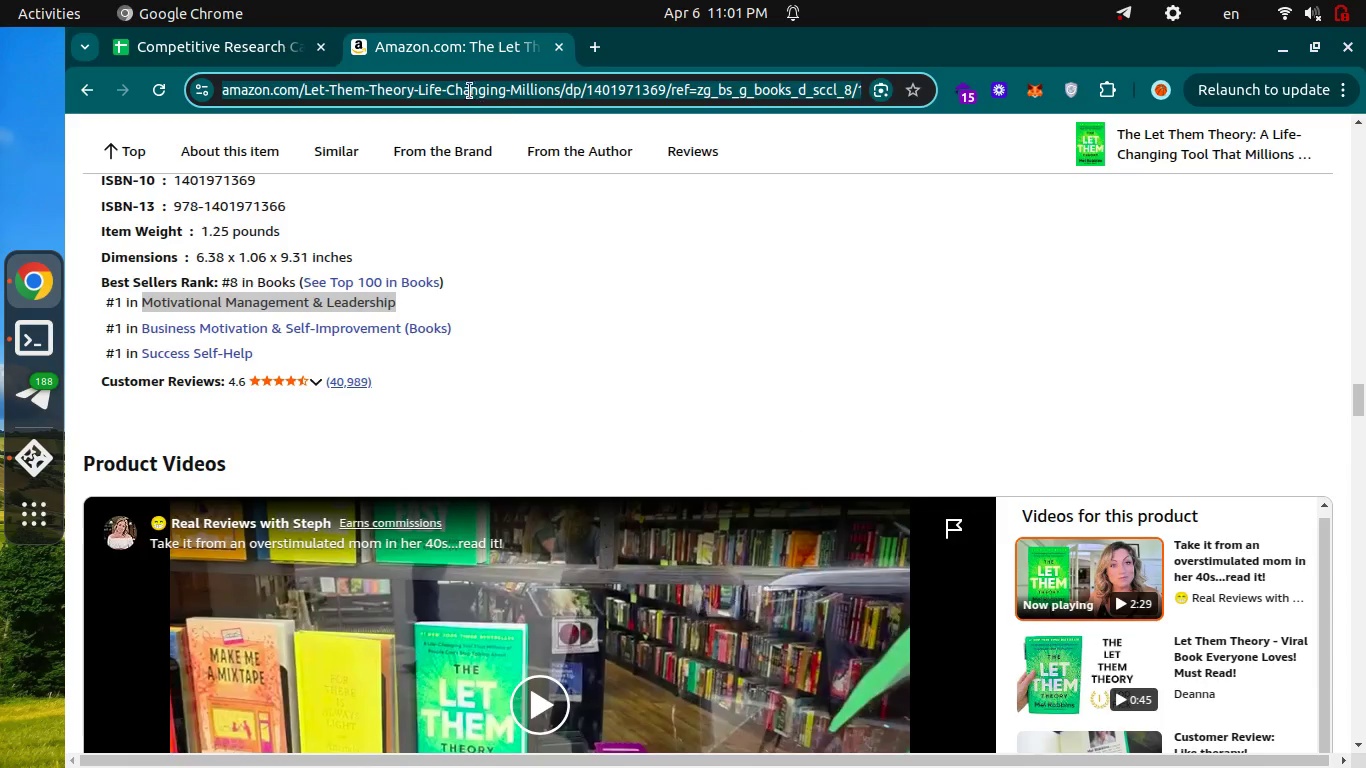 
key(Control+Tab)
 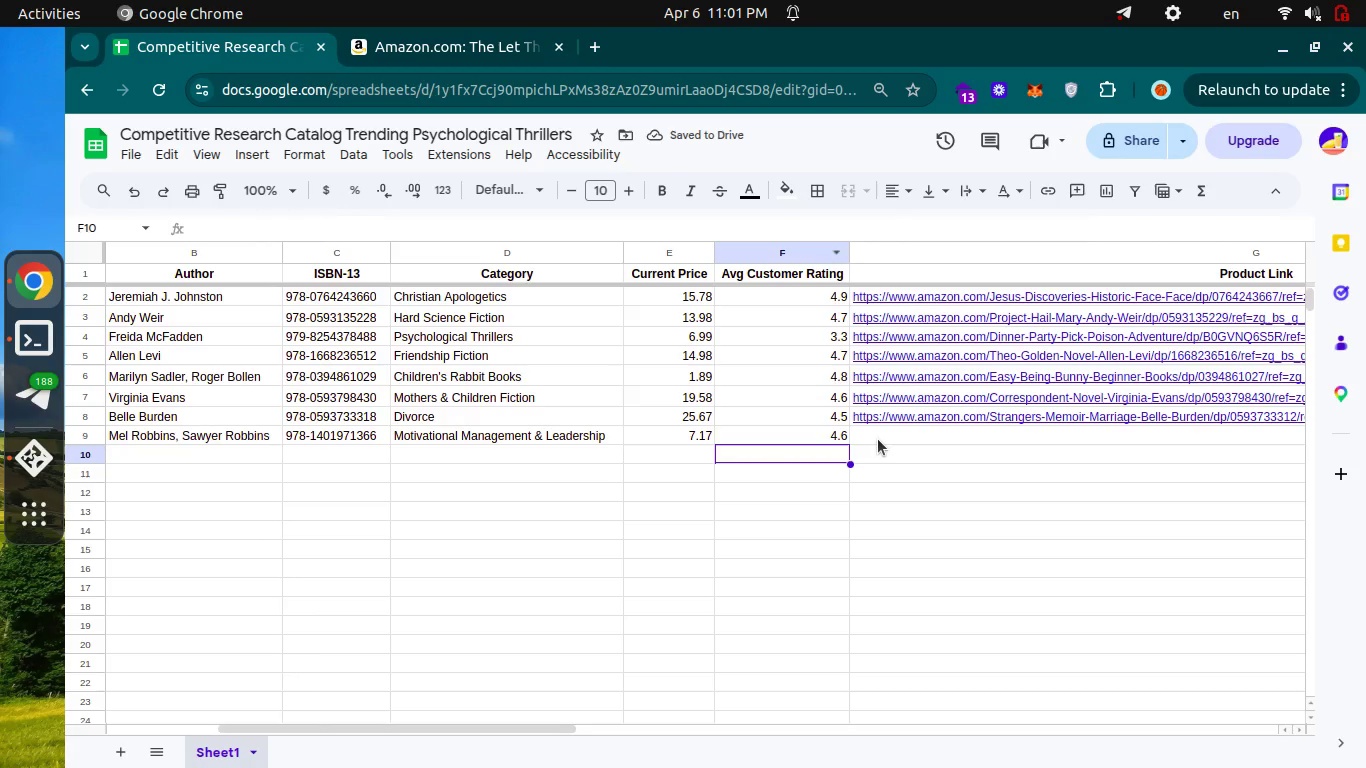 
left_click([876, 435])
 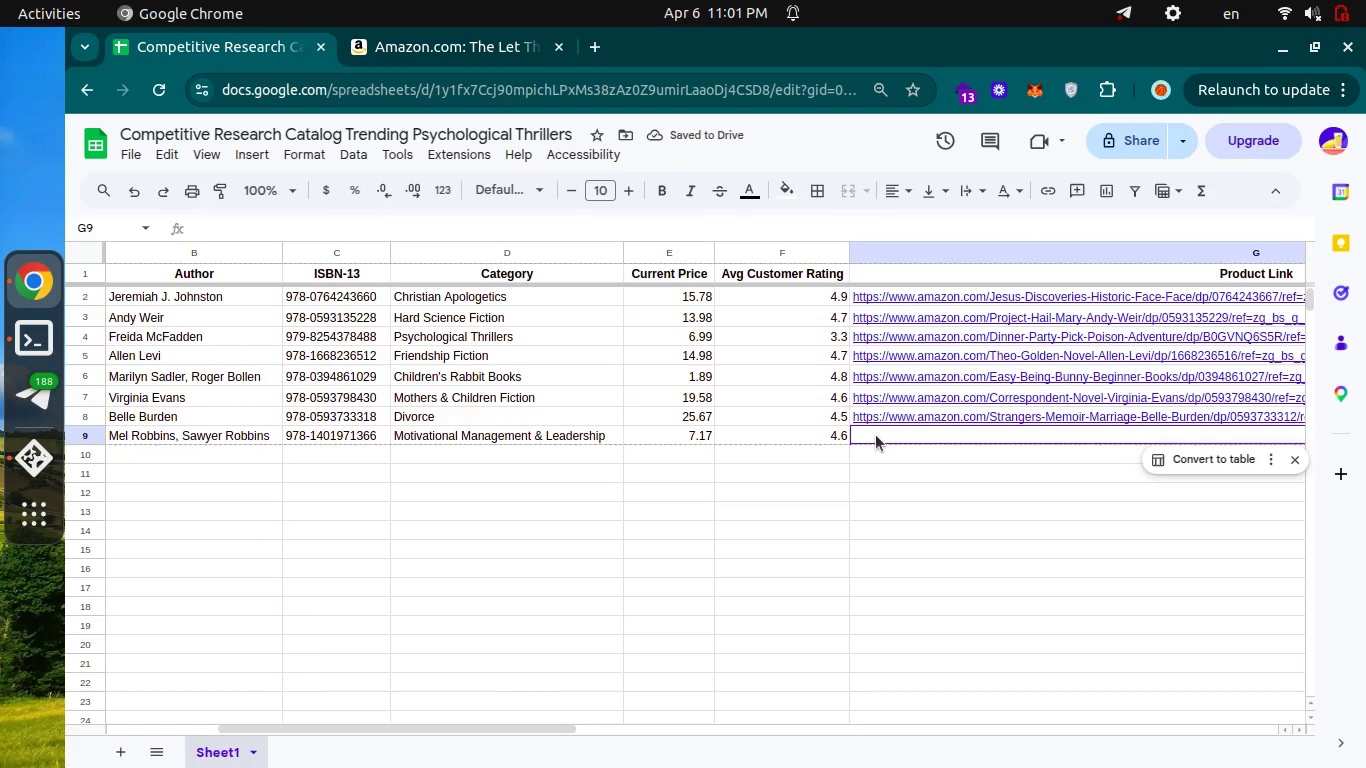 
key(Enter)
 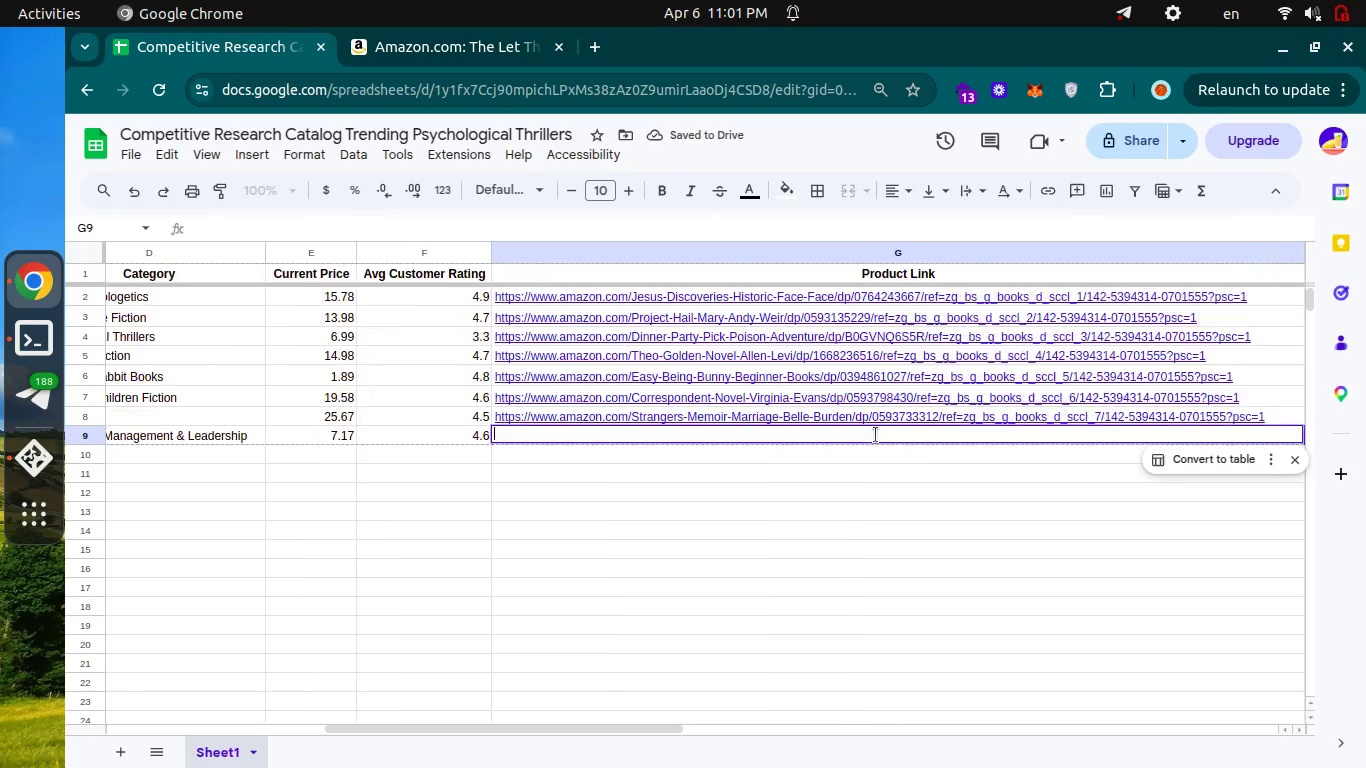 
key(Control+ControlLeft)
 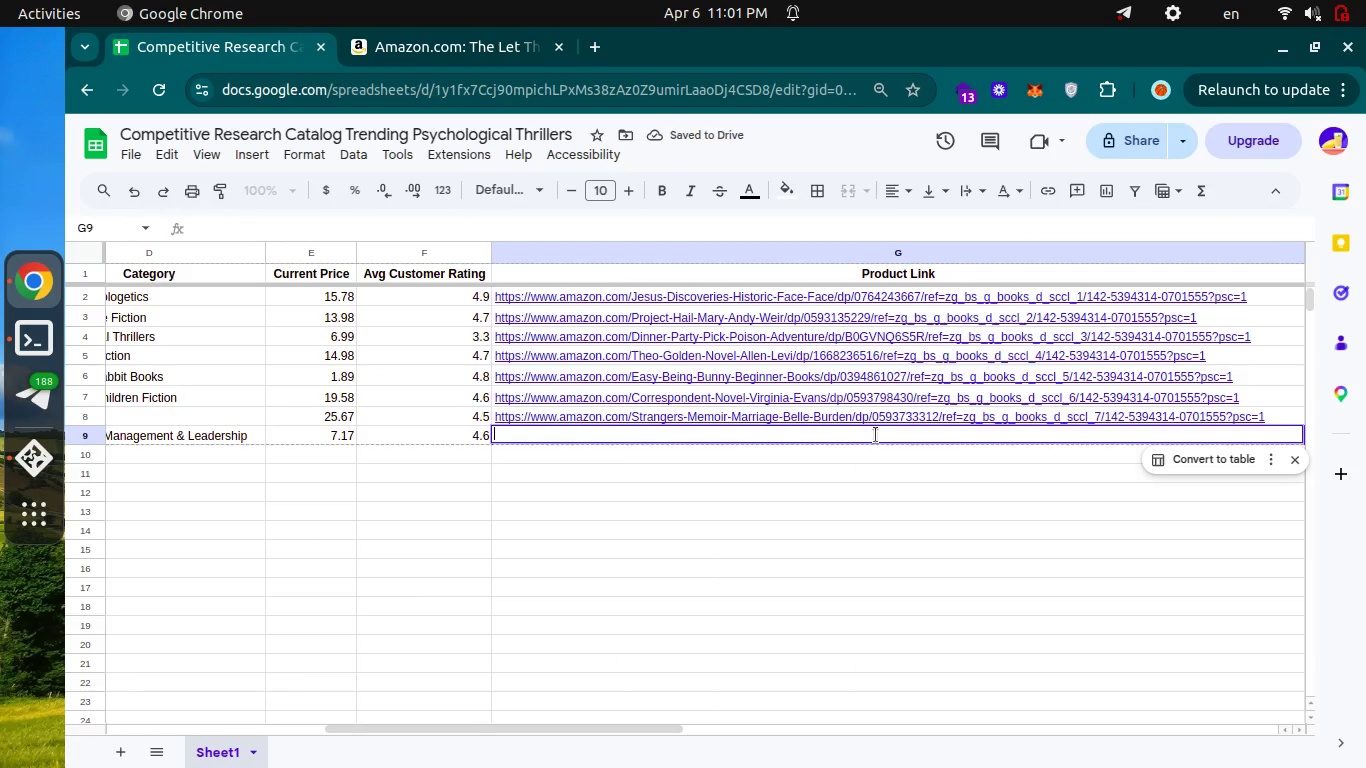 
key(Control+V)
 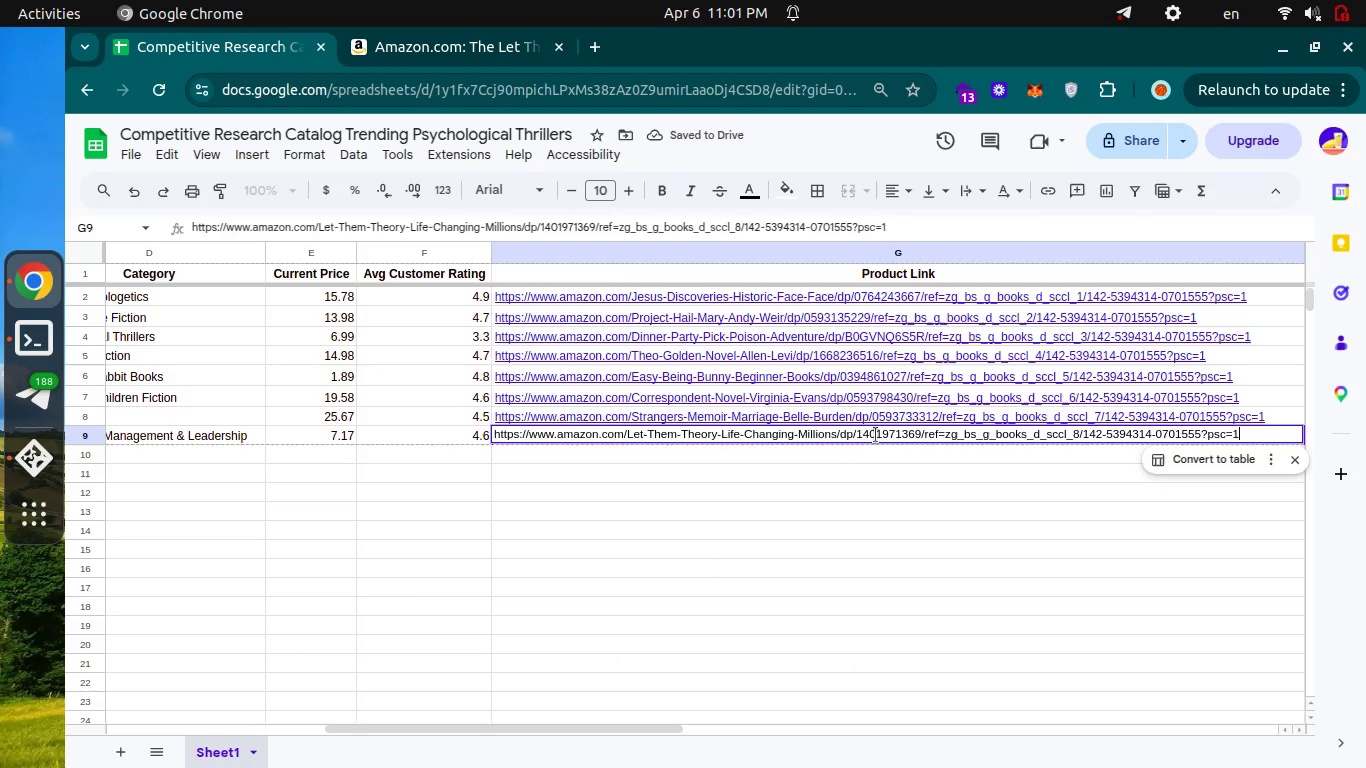 
key(Enter)
 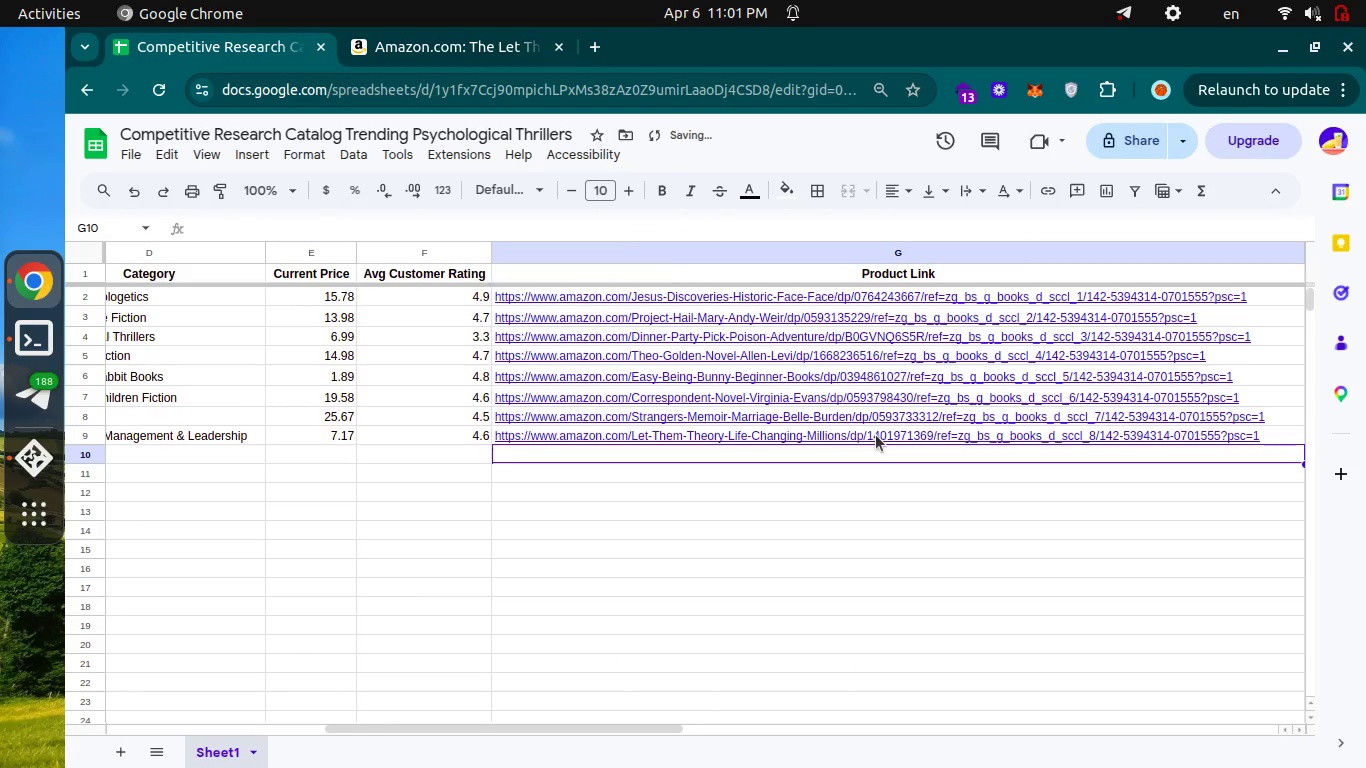 
scroll: coordinate [876, 435], scroll_direction: down, amount: 6.0
 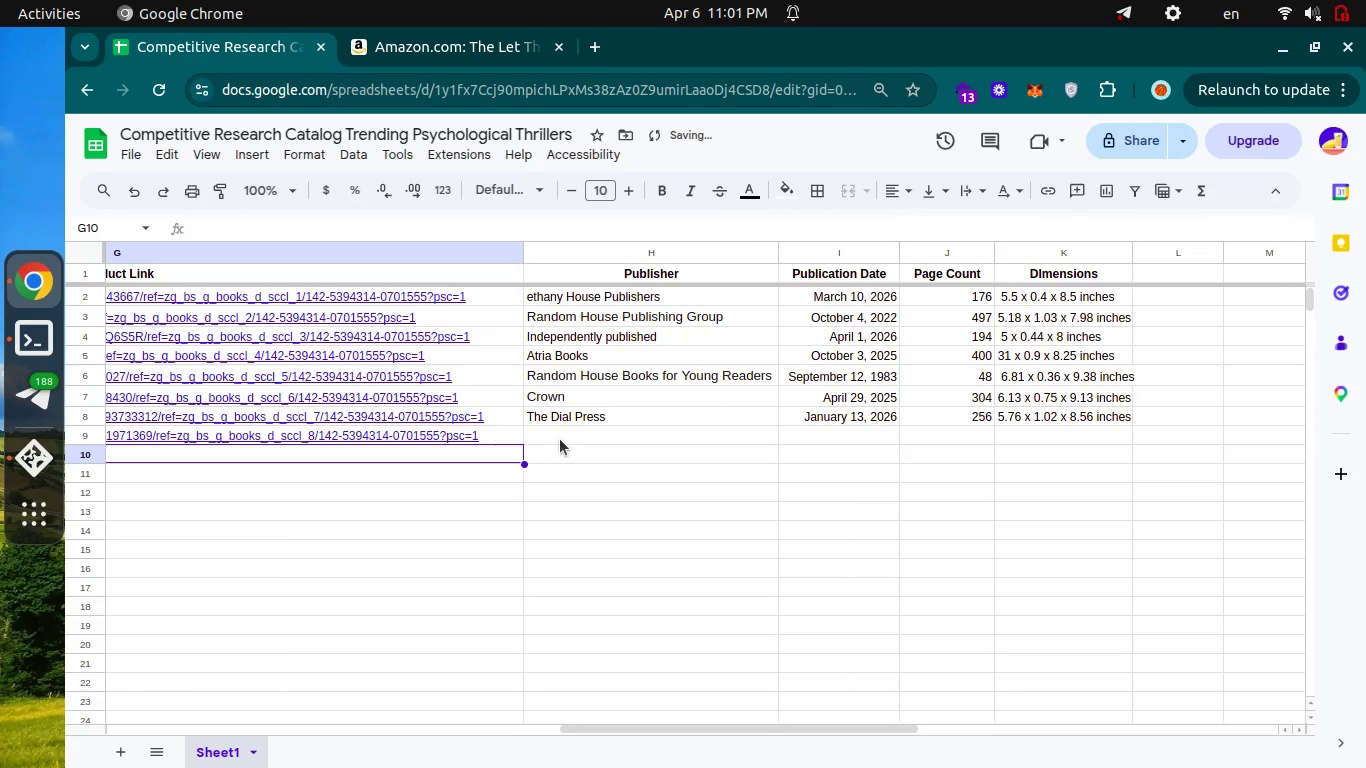 
left_click([560, 439])
 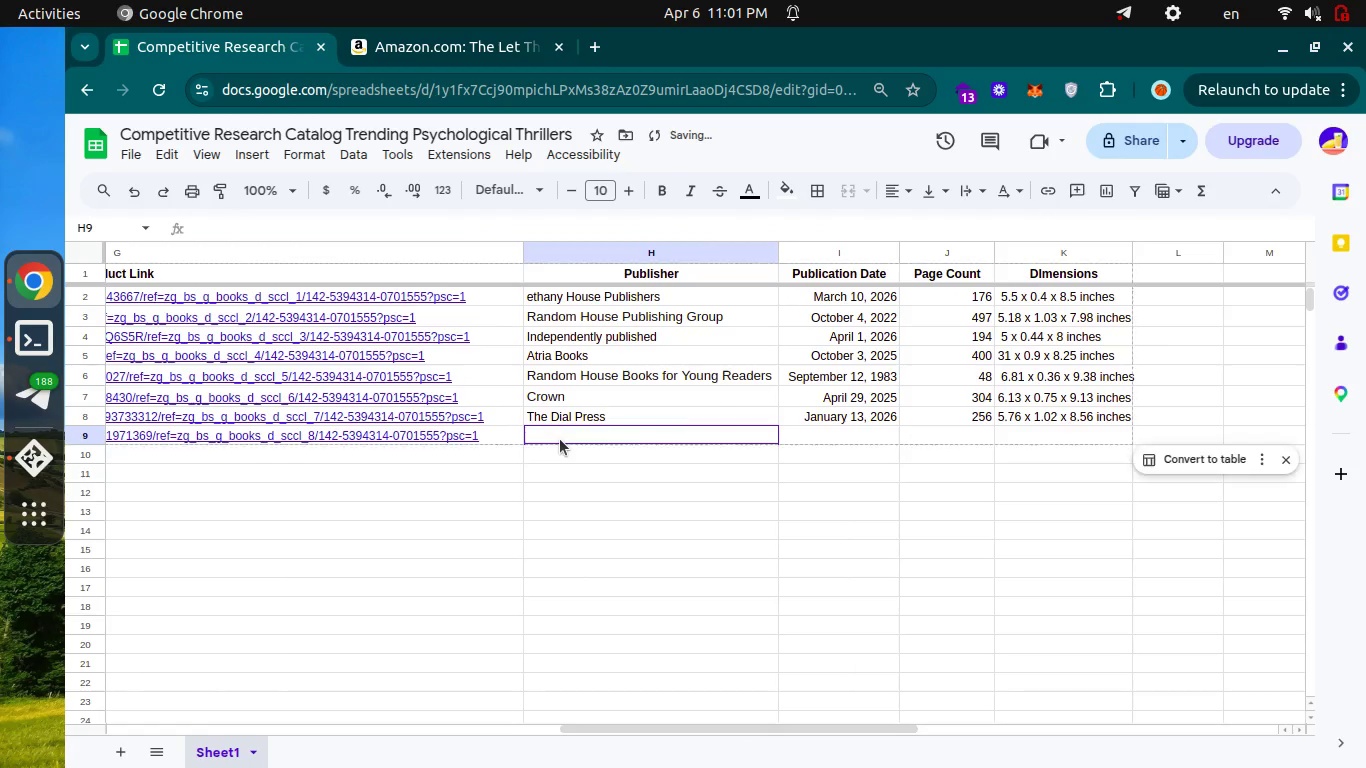 
key(Control+ControlLeft)
 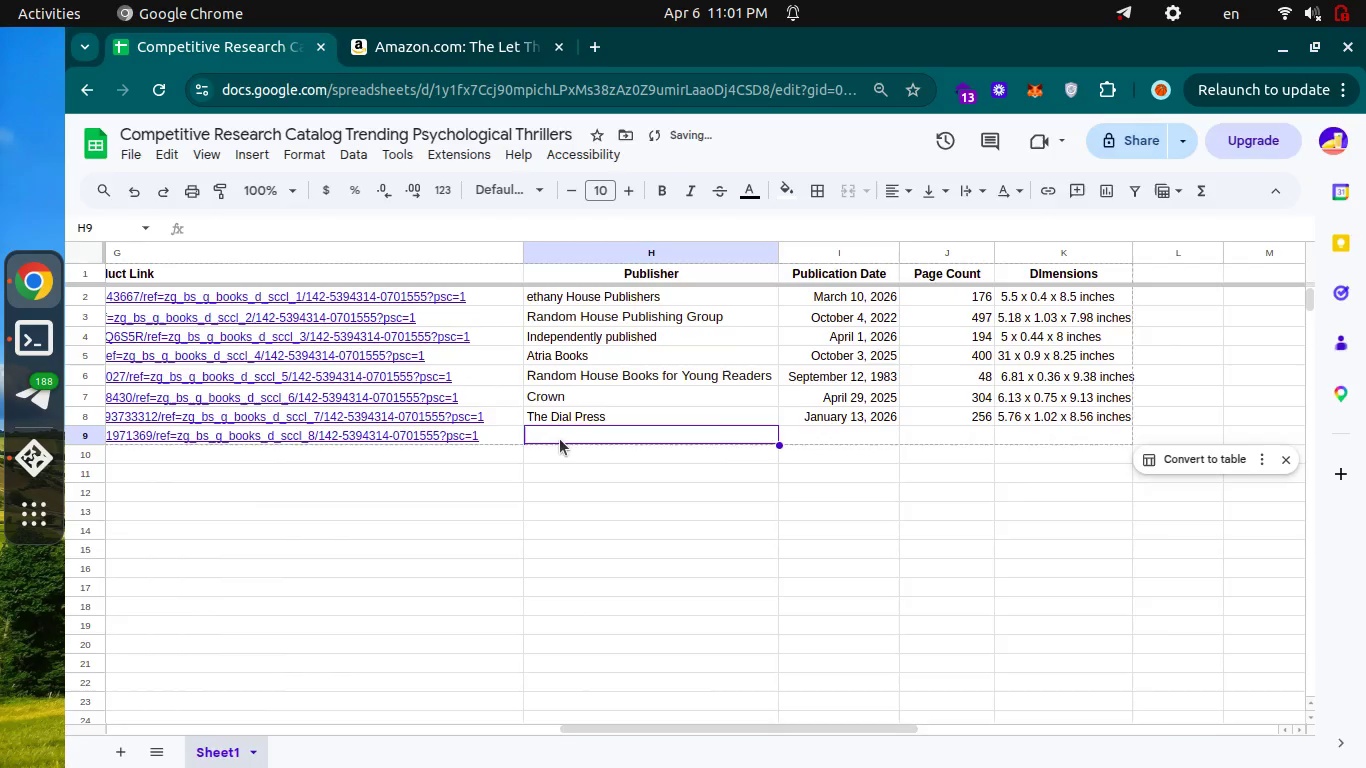 
key(Control+Tab)
 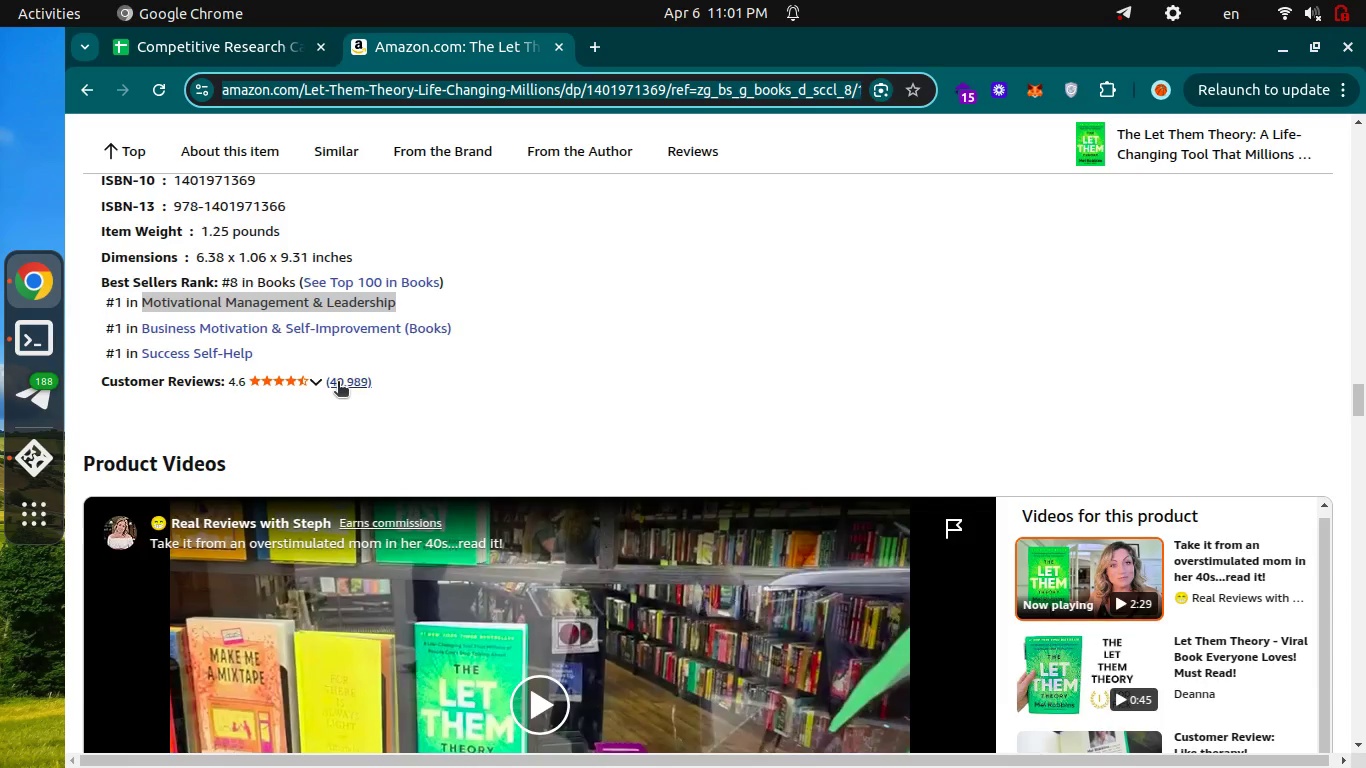 
scroll: coordinate [341, 383], scroll_direction: up, amount: 1.0
 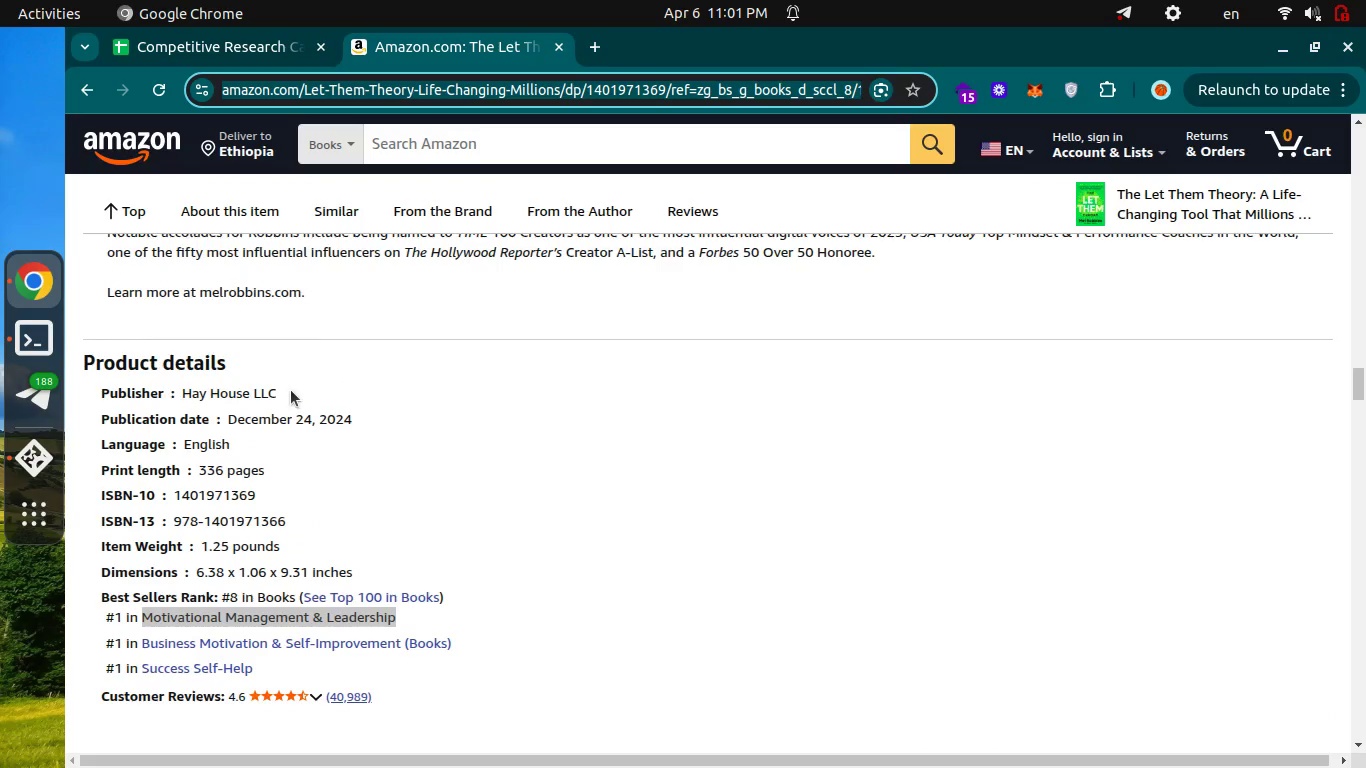 
left_click_drag(start_coordinate=[290, 390], to_coordinate=[183, 400])
 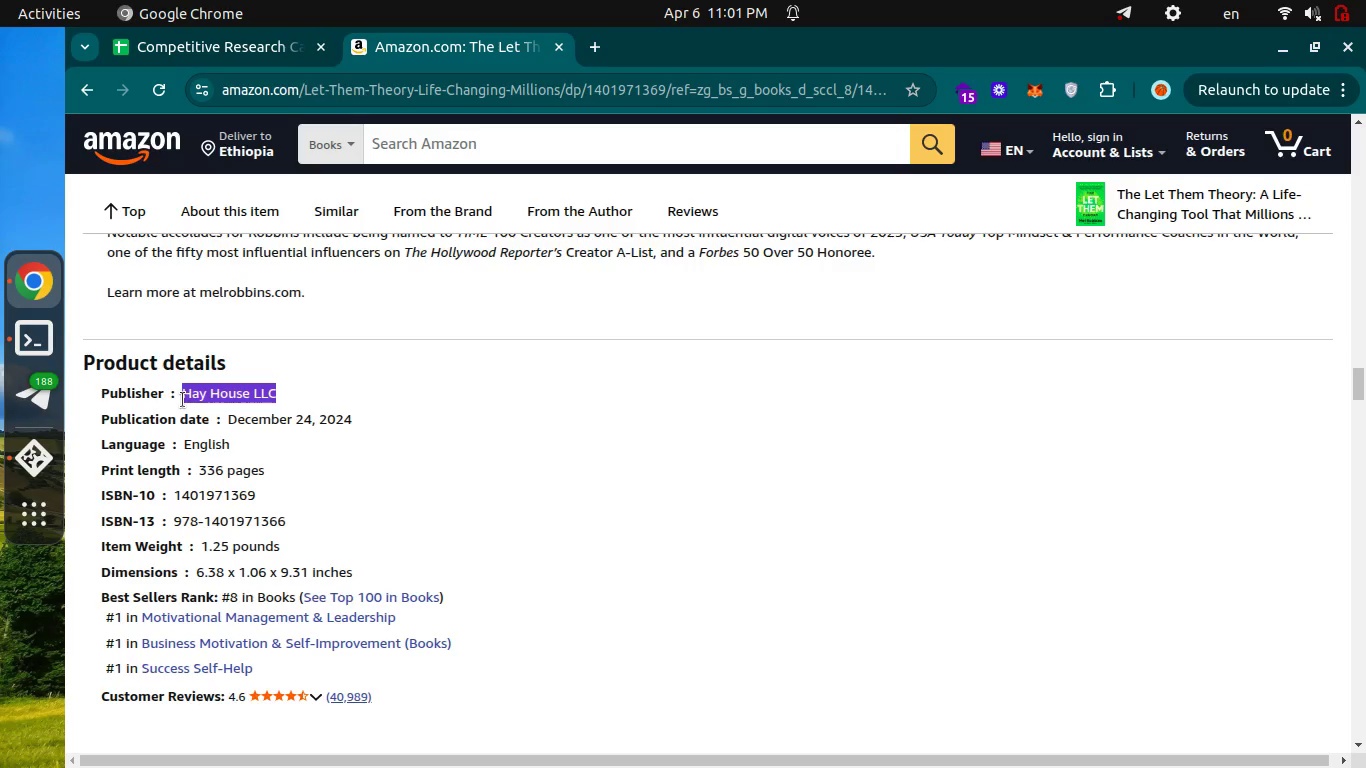 
key(Control+C)
 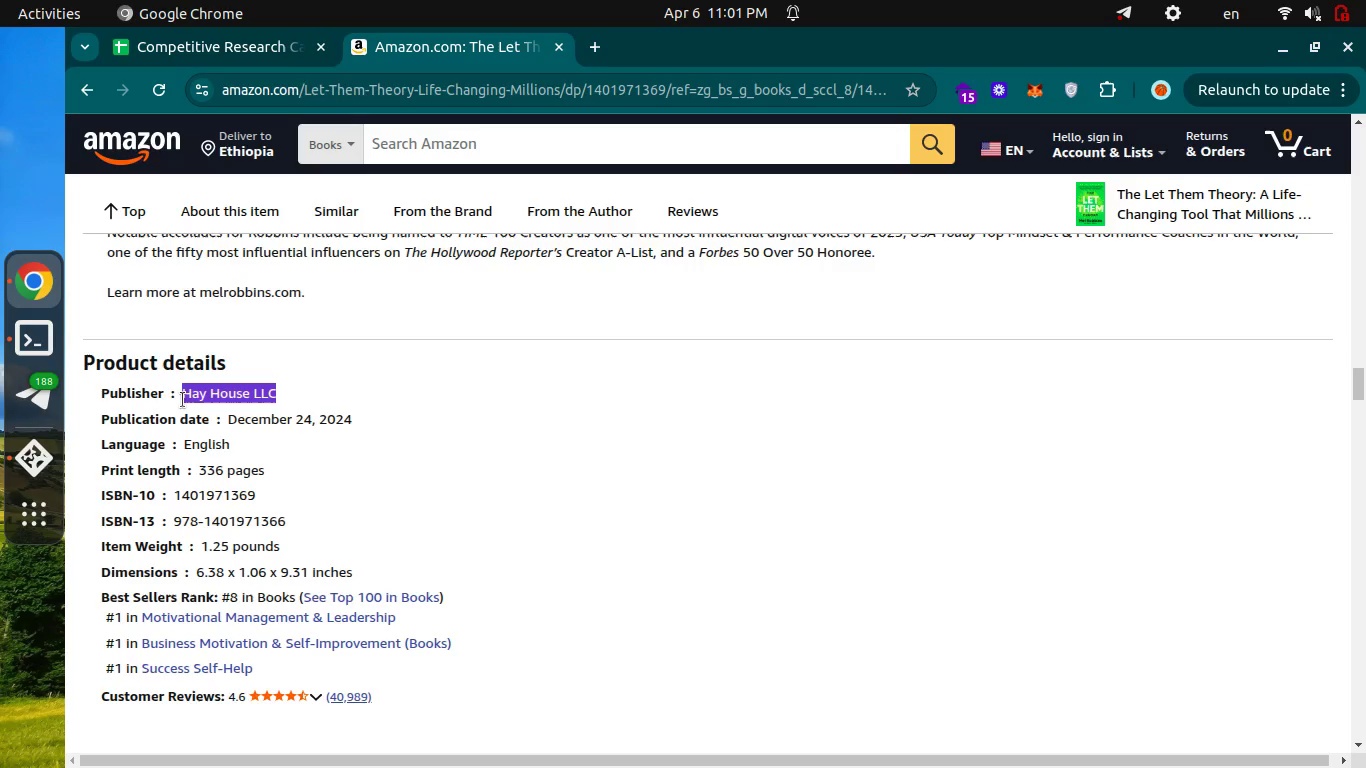 
key(Control+C)
 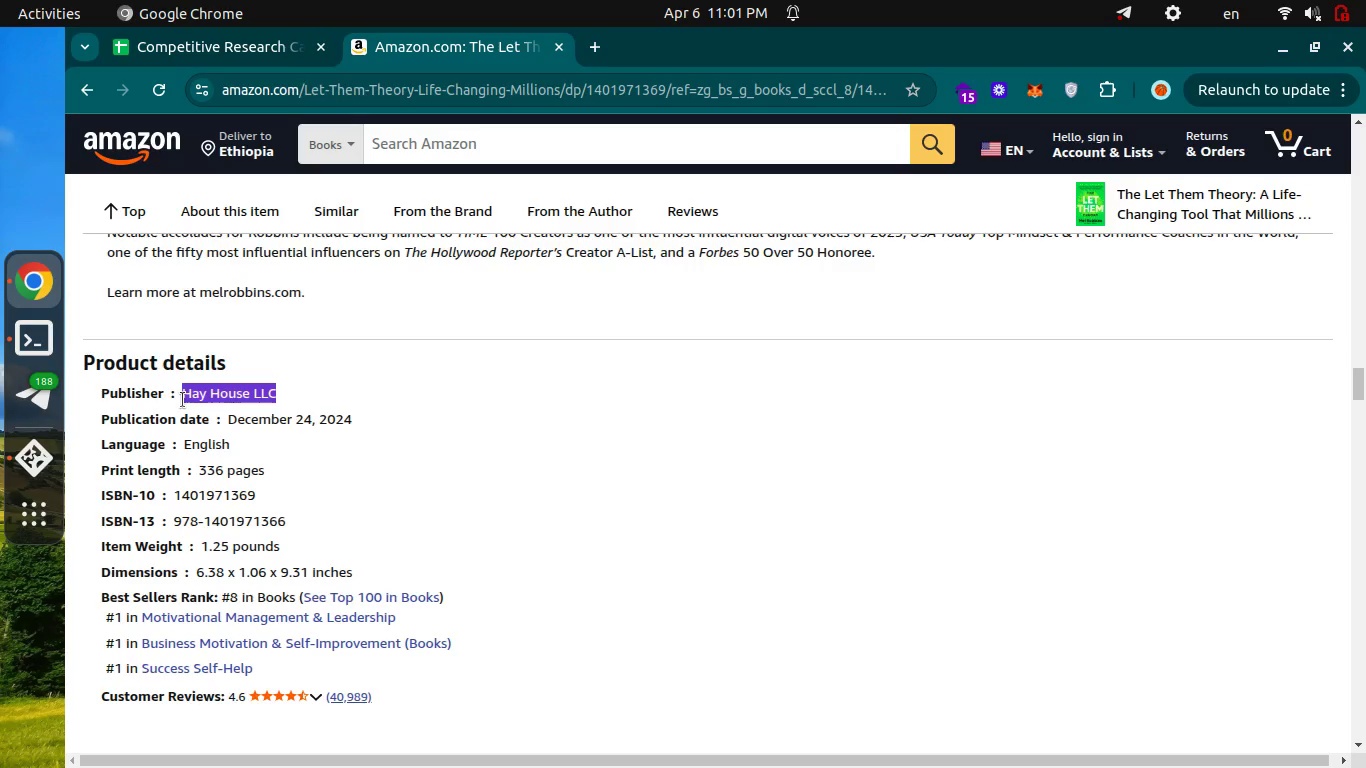 
key(Control+ControlLeft)
 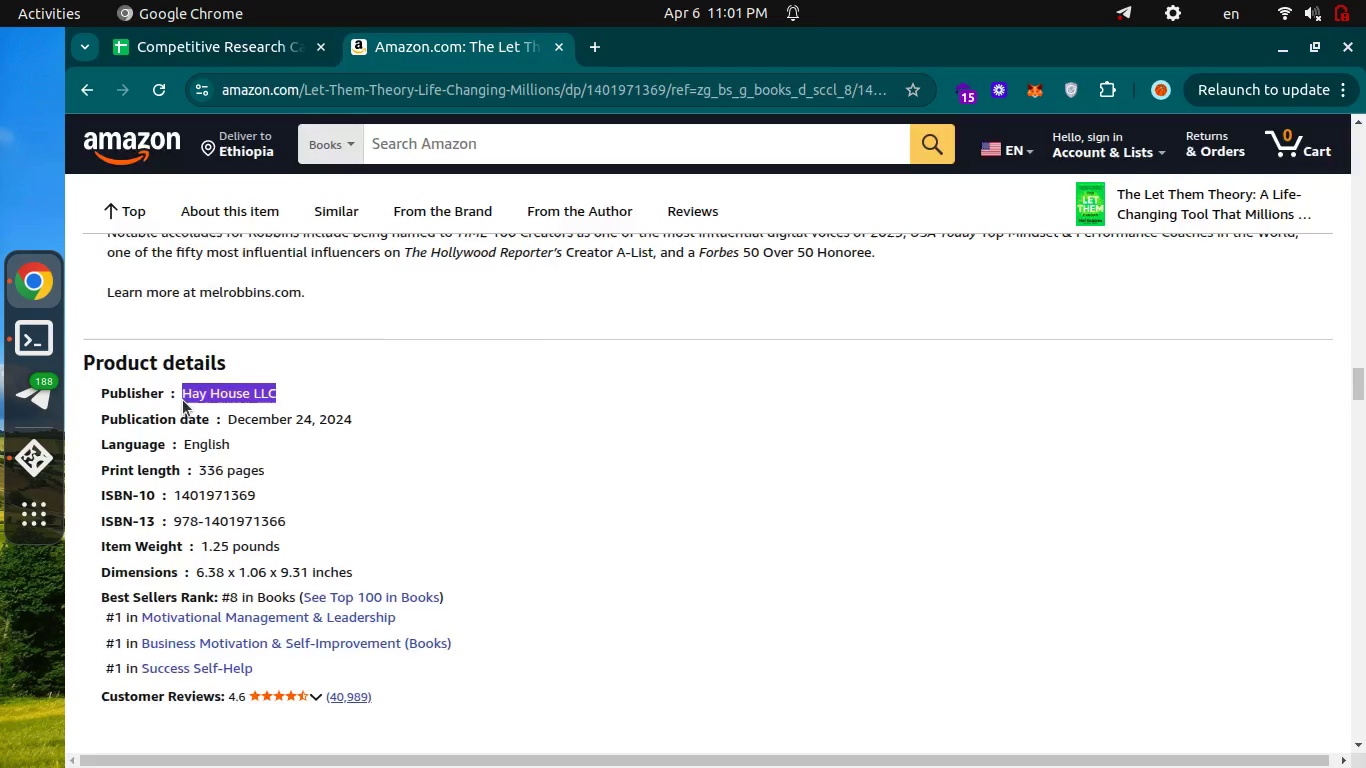 
key(Control+Tab)
 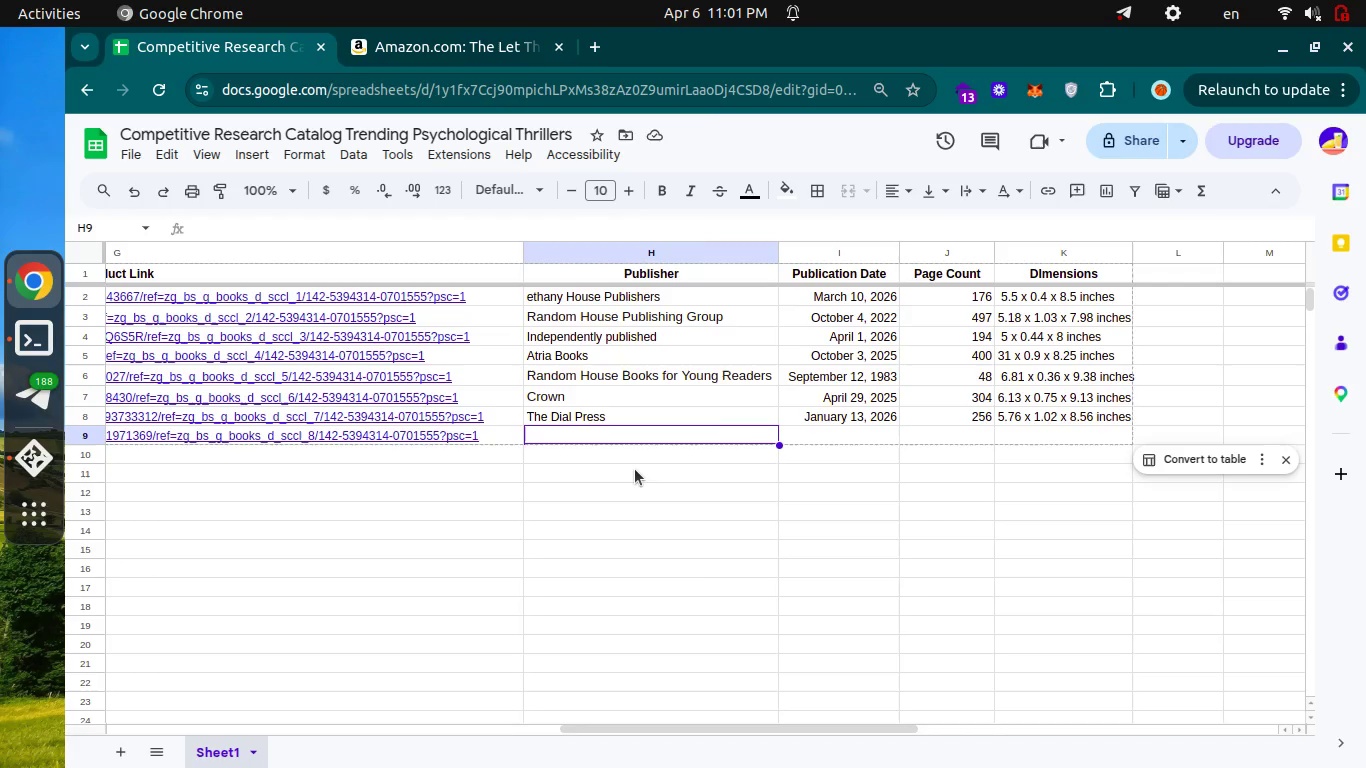 
key(Control+V)
 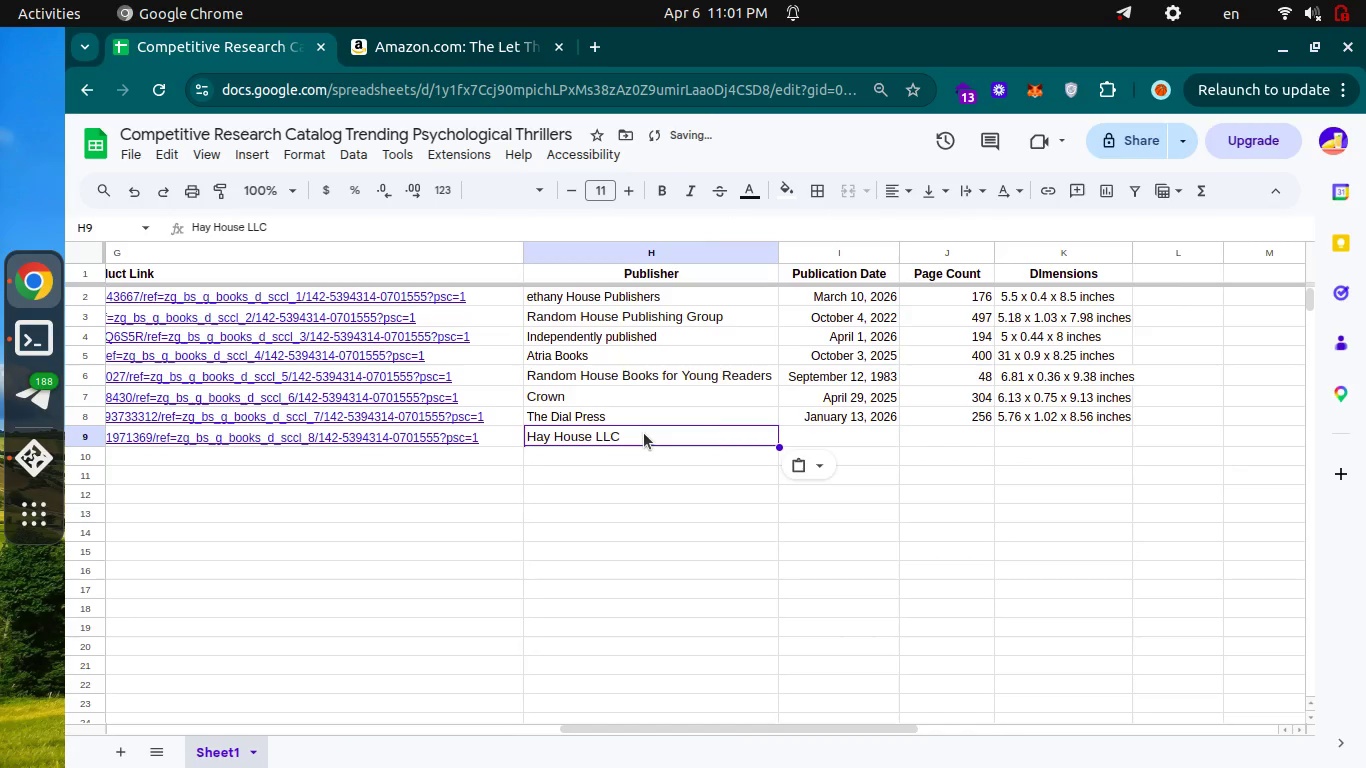 
key(Enter)
 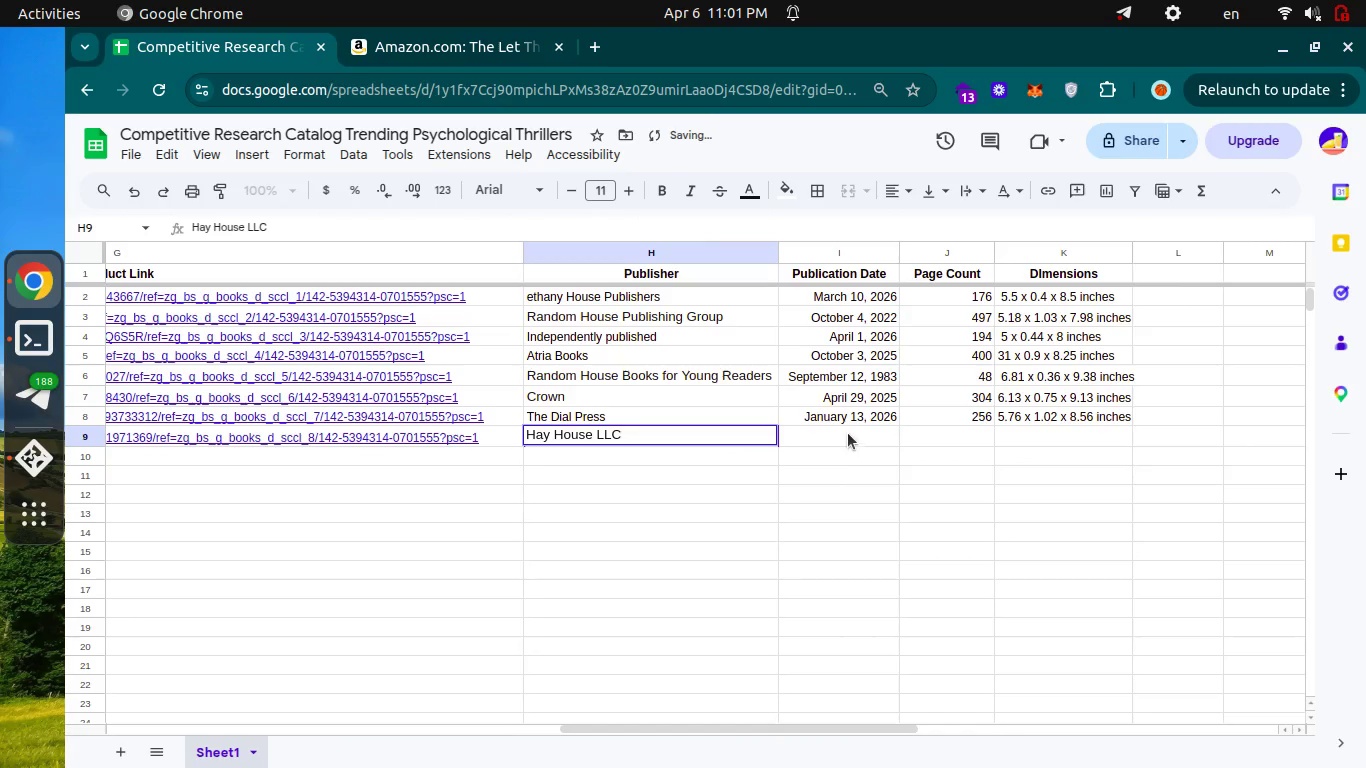 
left_click([848, 419])
 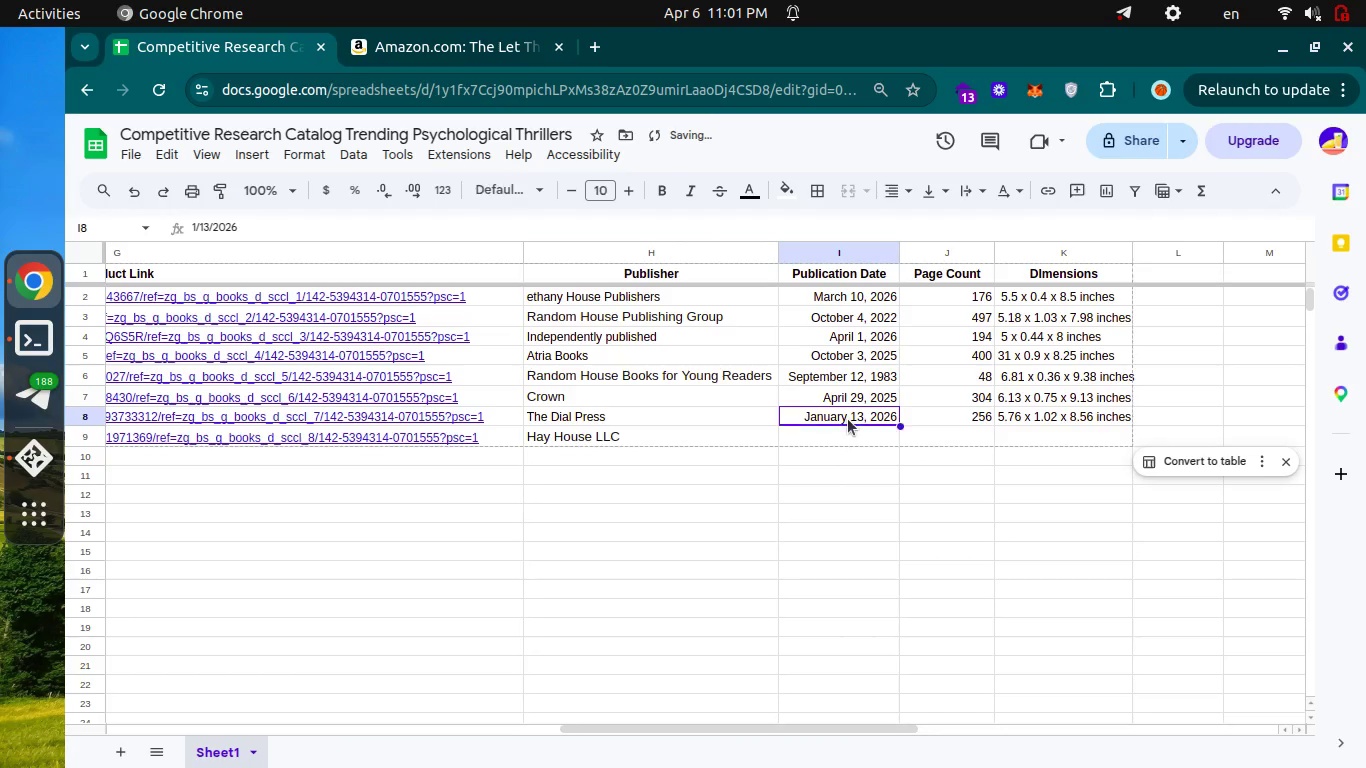 
key(Control+ControlLeft)
 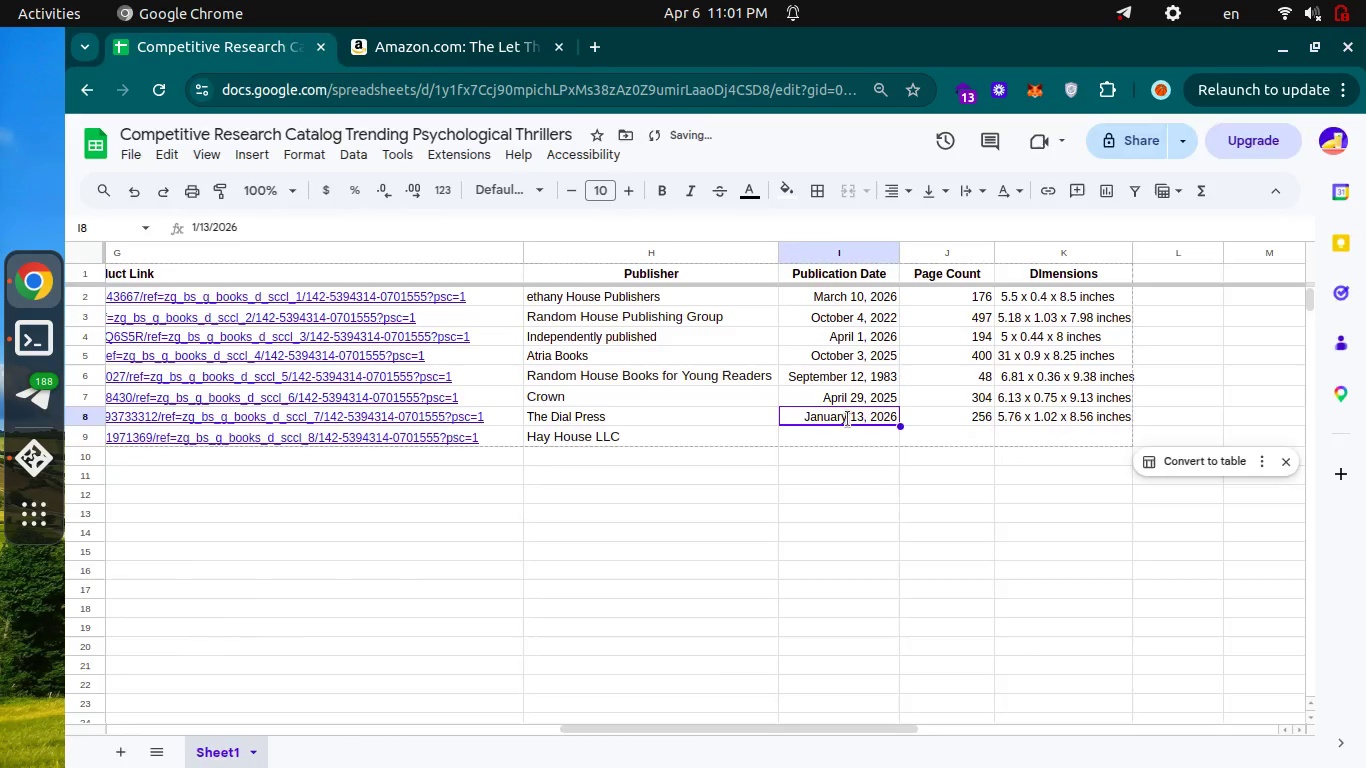 
key(Control+Tab)
 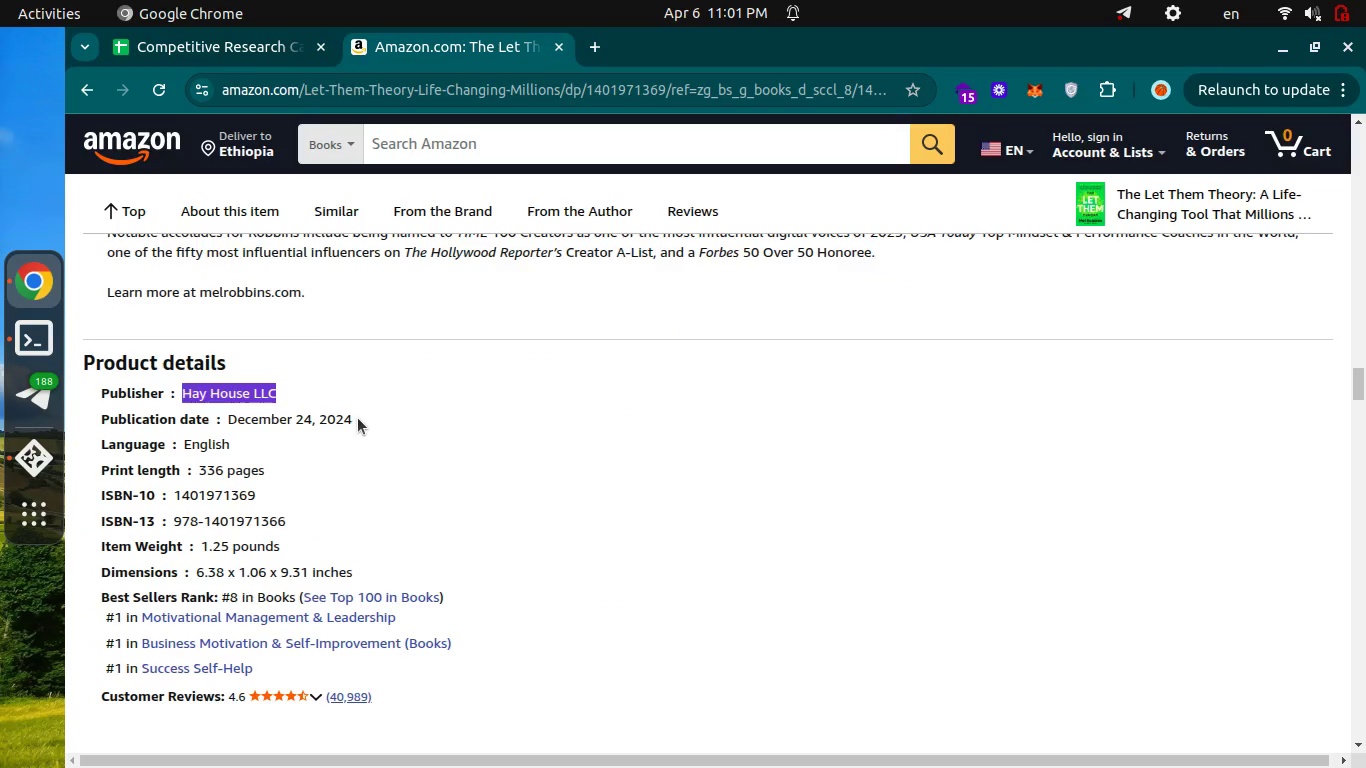 
left_click_drag(start_coordinate=[358, 418], to_coordinate=[227, 412])
 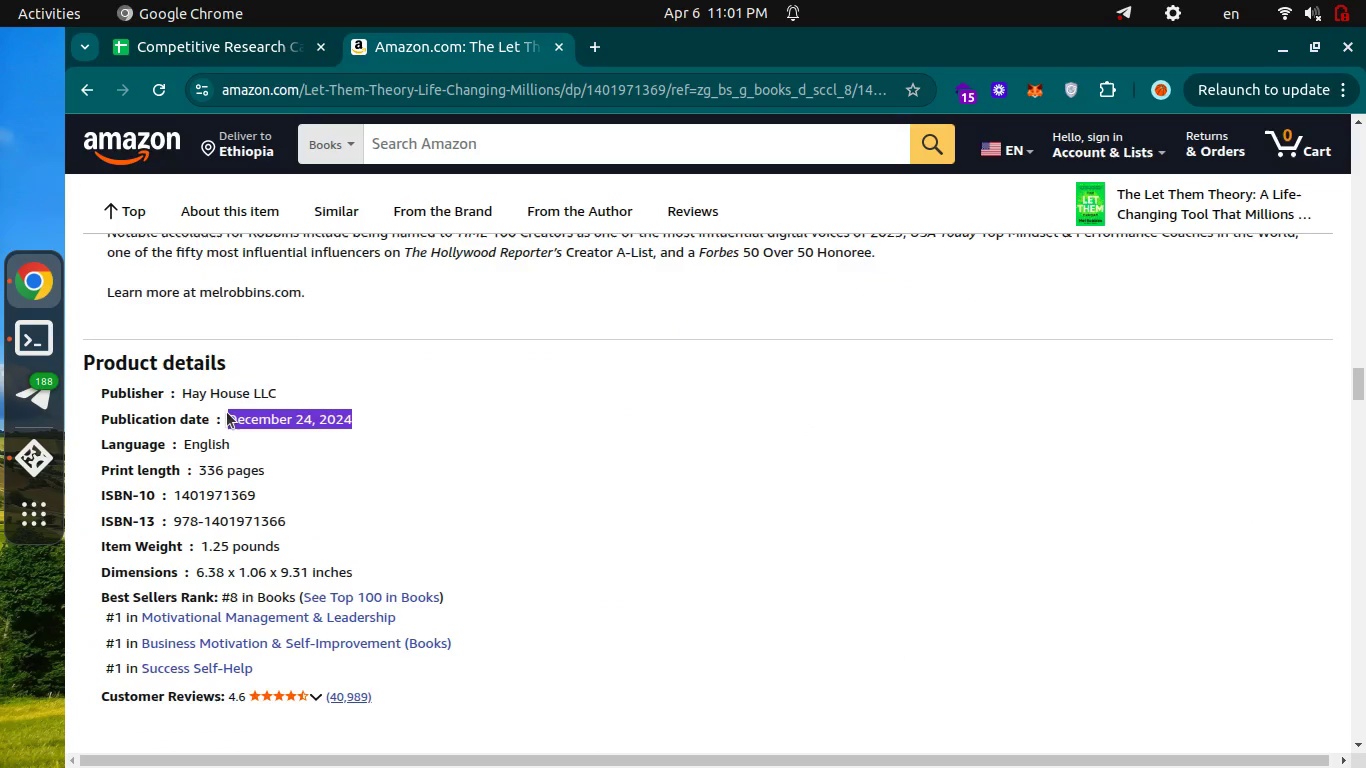 
key(Control+C)
 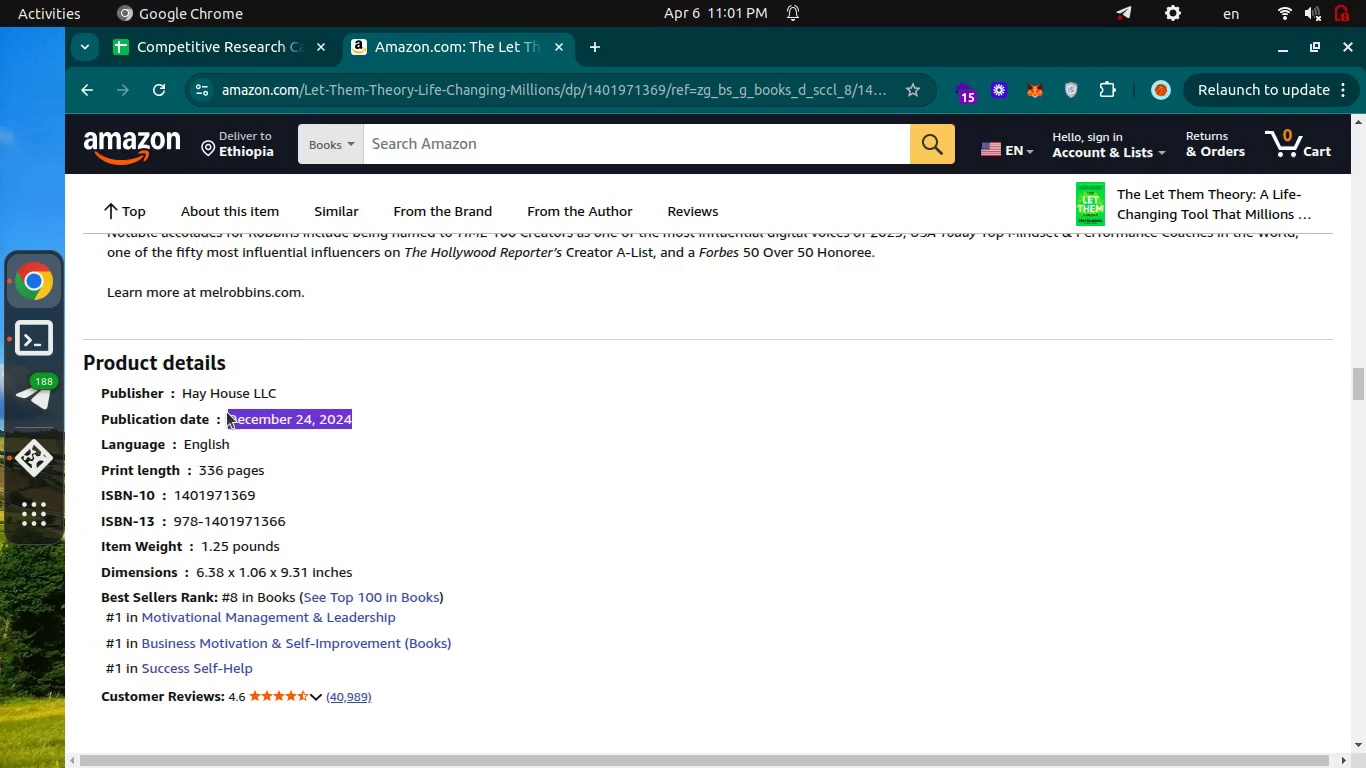 
key(Control+C)
 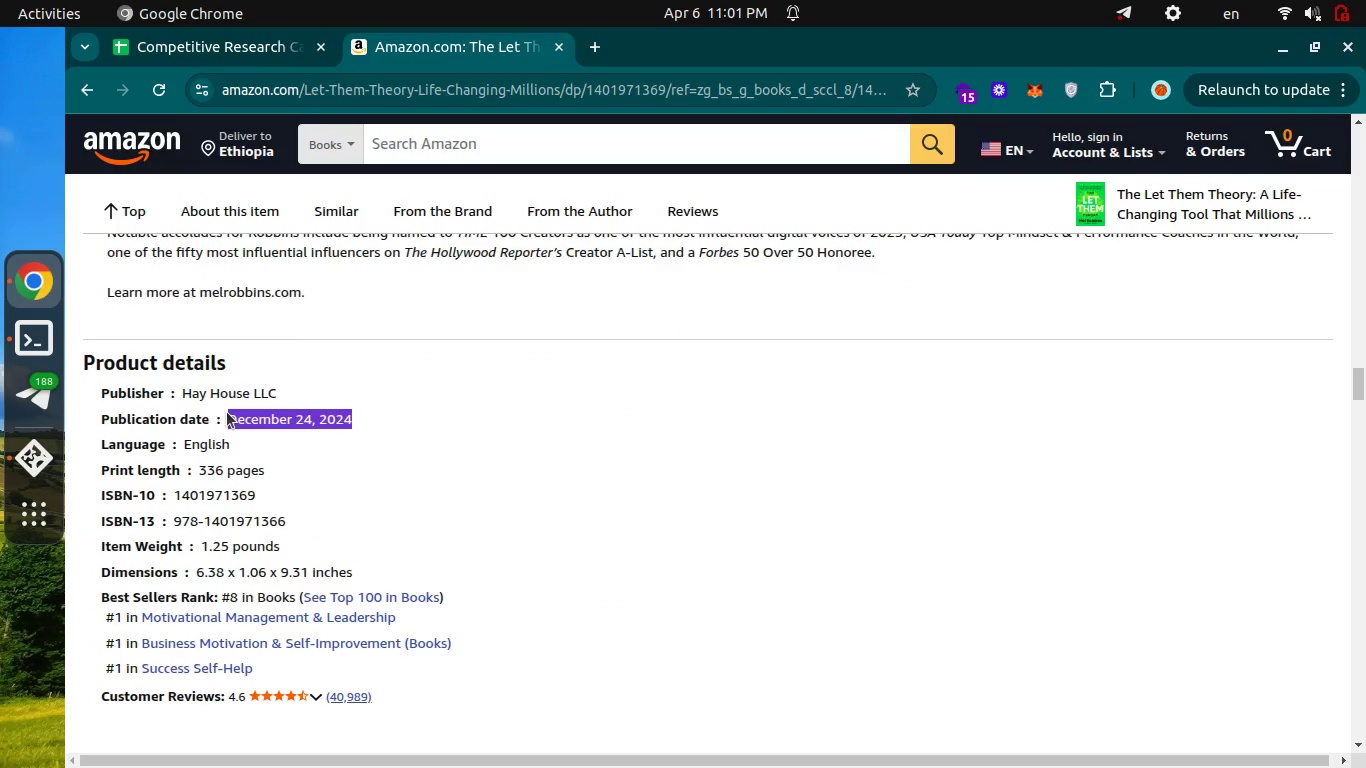 
key(Control+ControlLeft)
 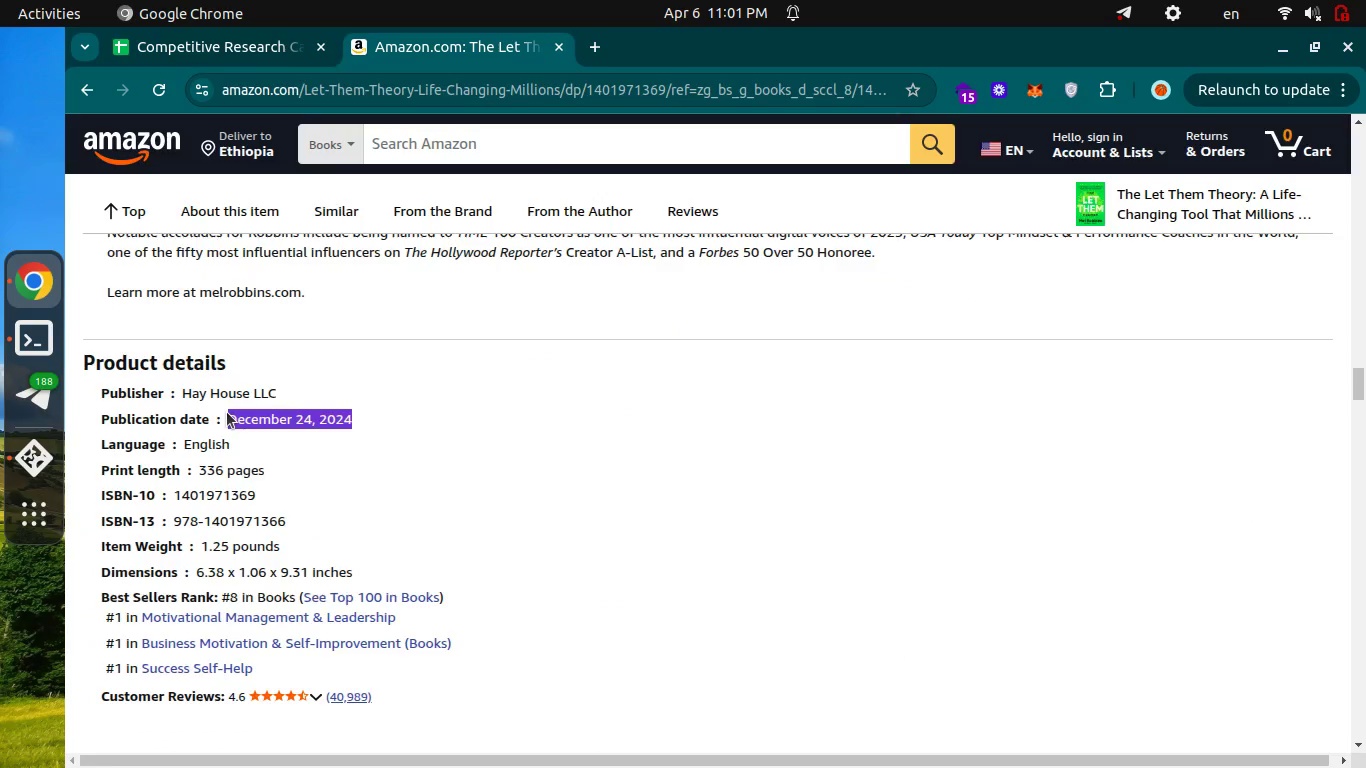 
key(Control+Tab)
 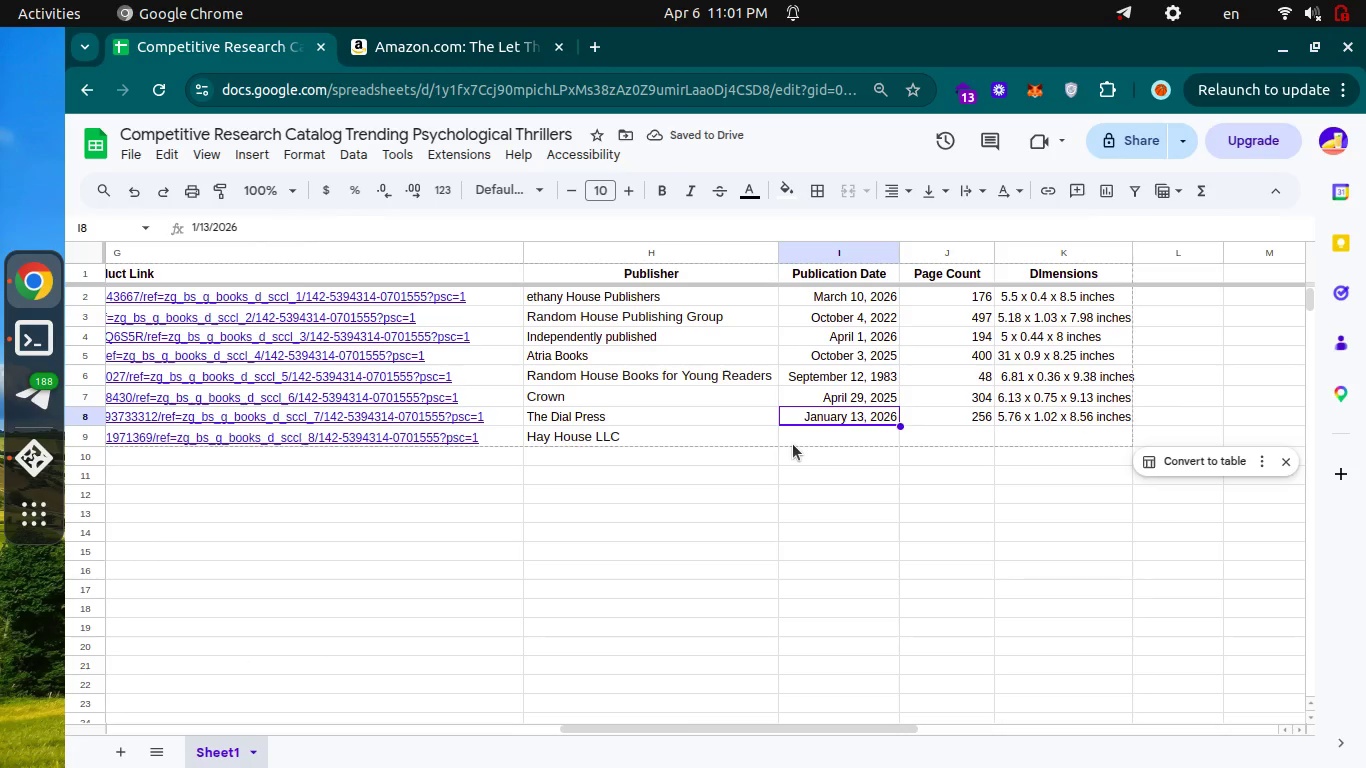 
left_click([793, 443])
 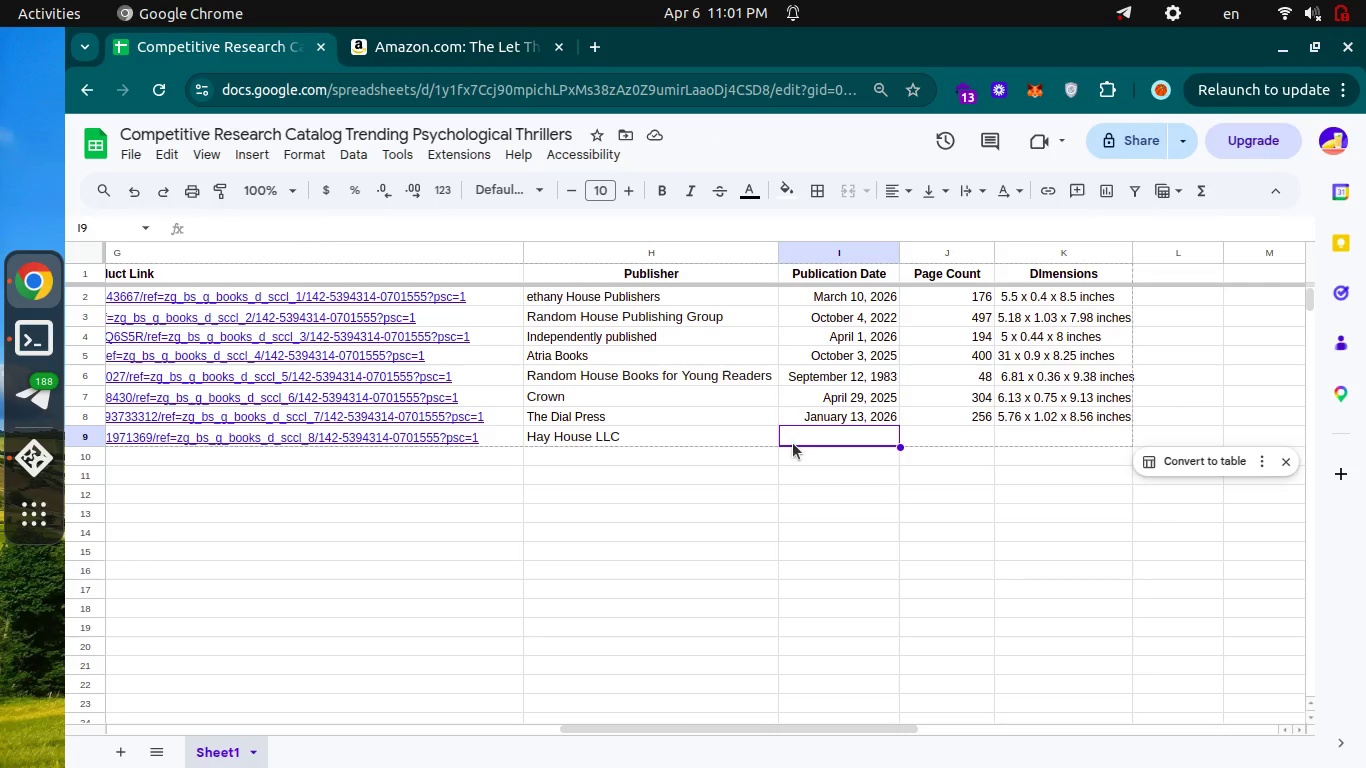 
key(Enter)
 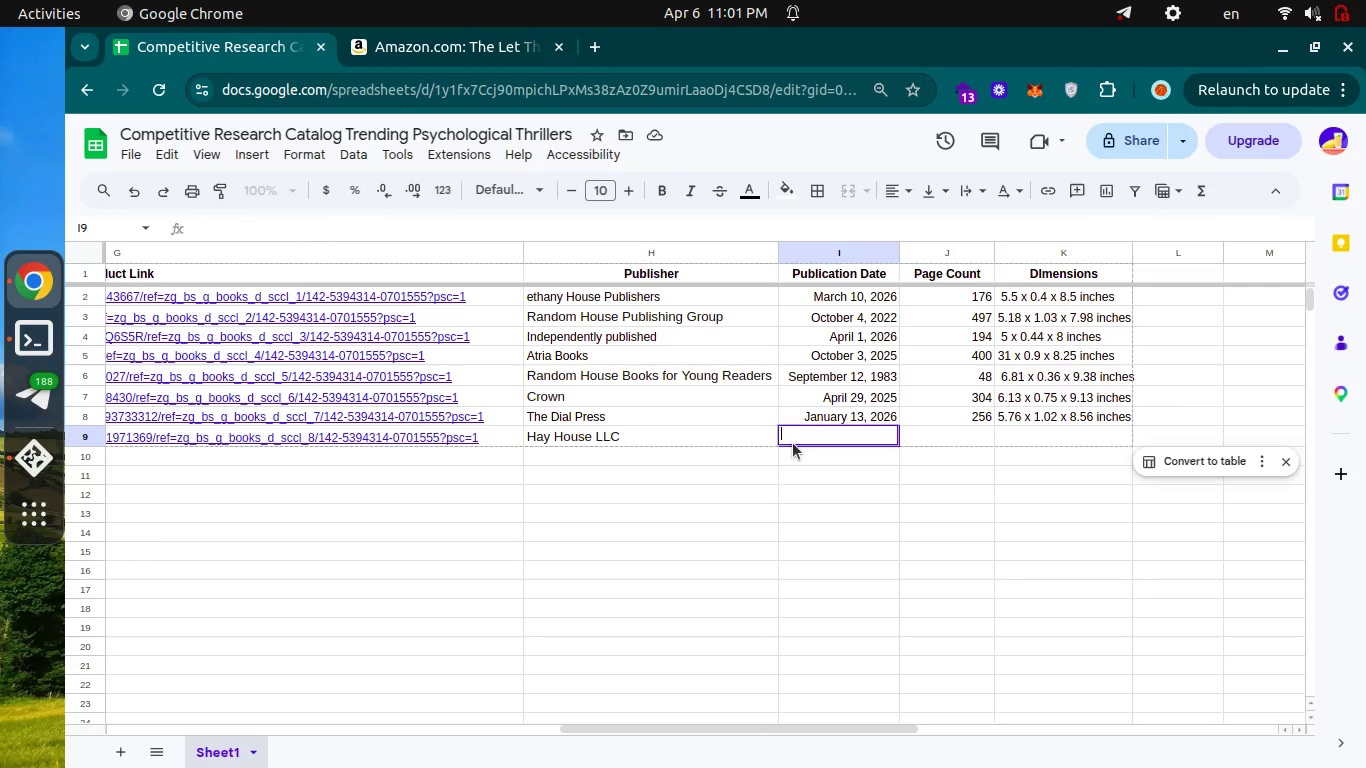 
key(Control+V)
 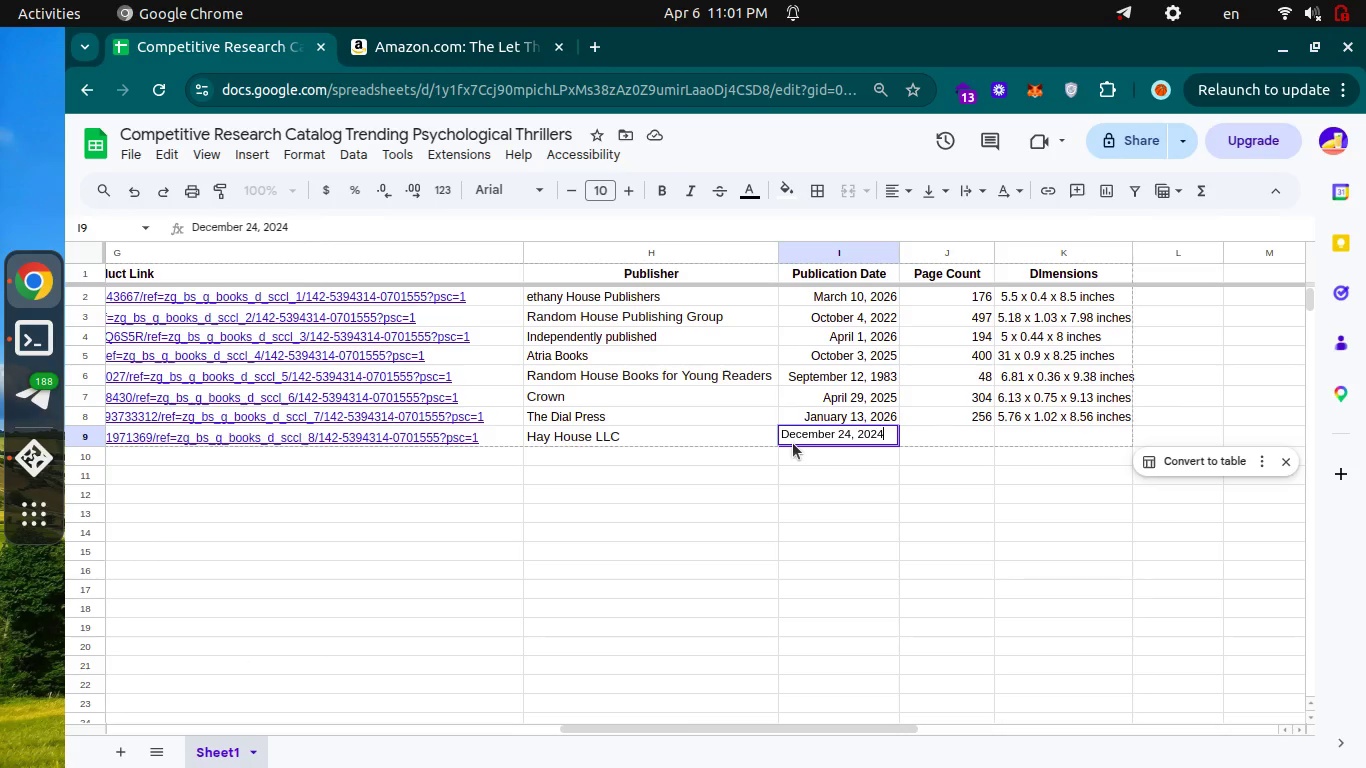 
key(Enter)
 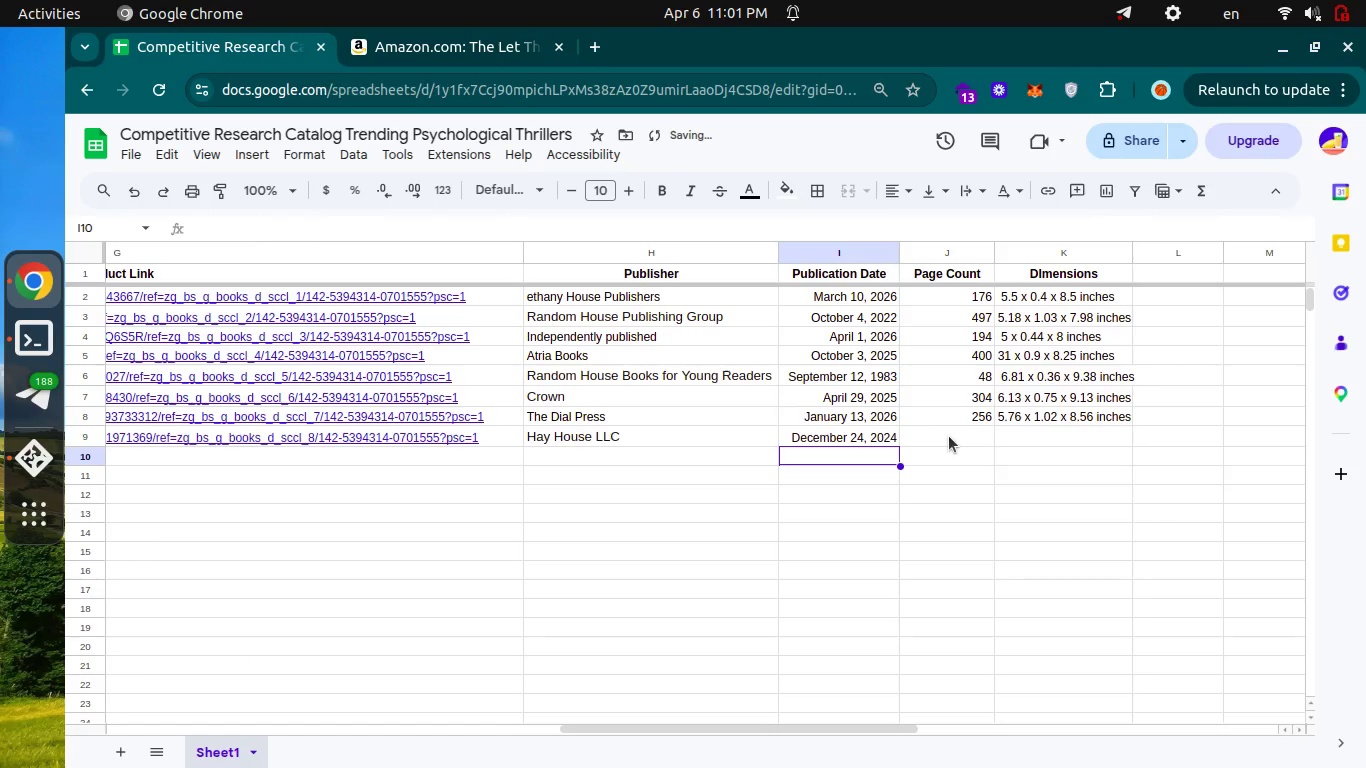 
left_click([949, 436])
 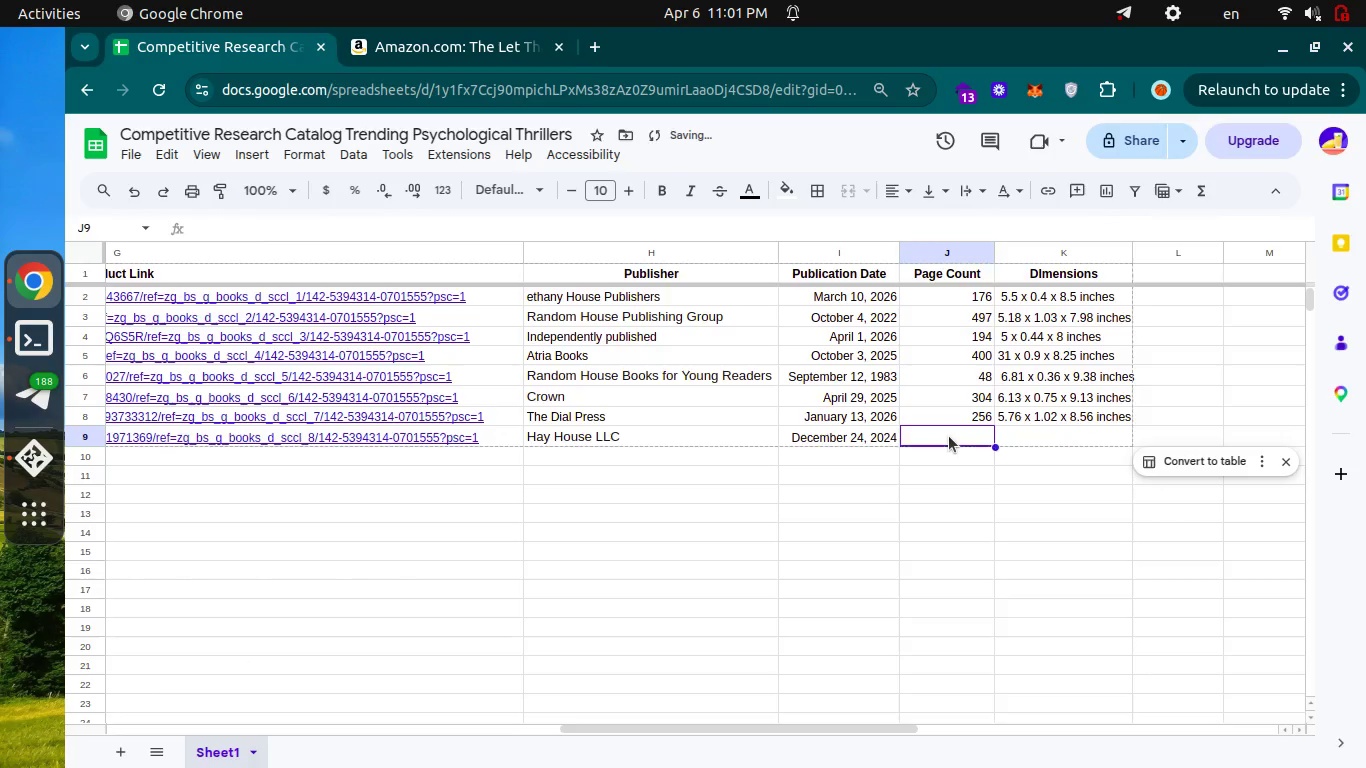 
key(Control+ControlLeft)
 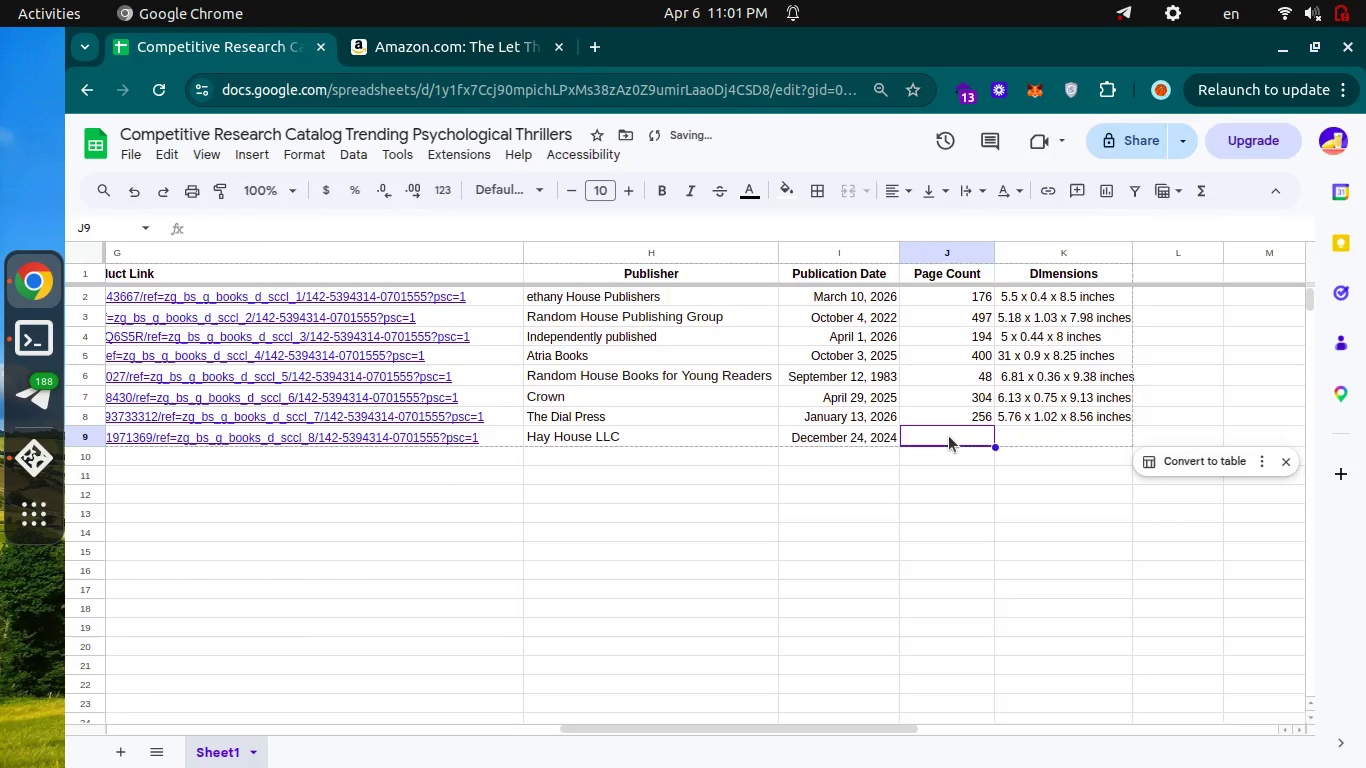 
key(Control+Tab)
 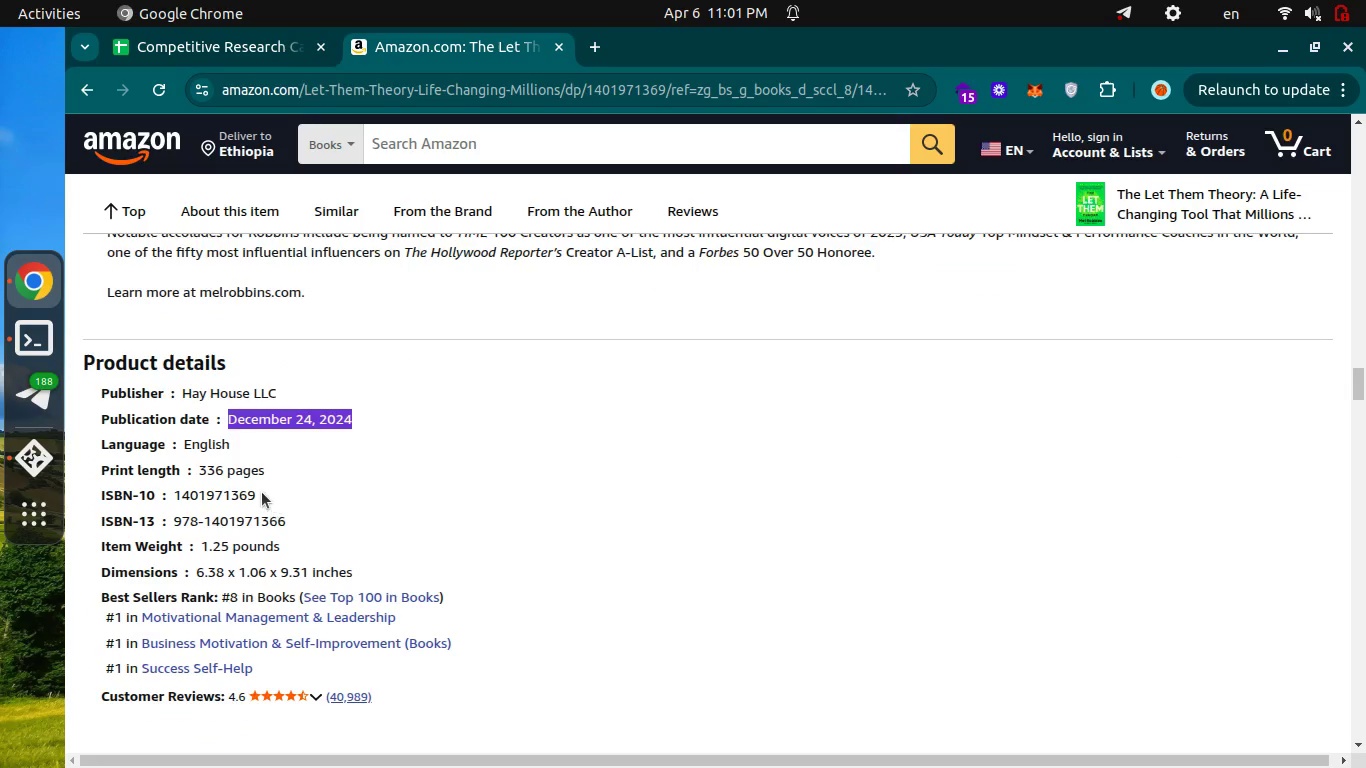 
key(Control+ControlLeft)
 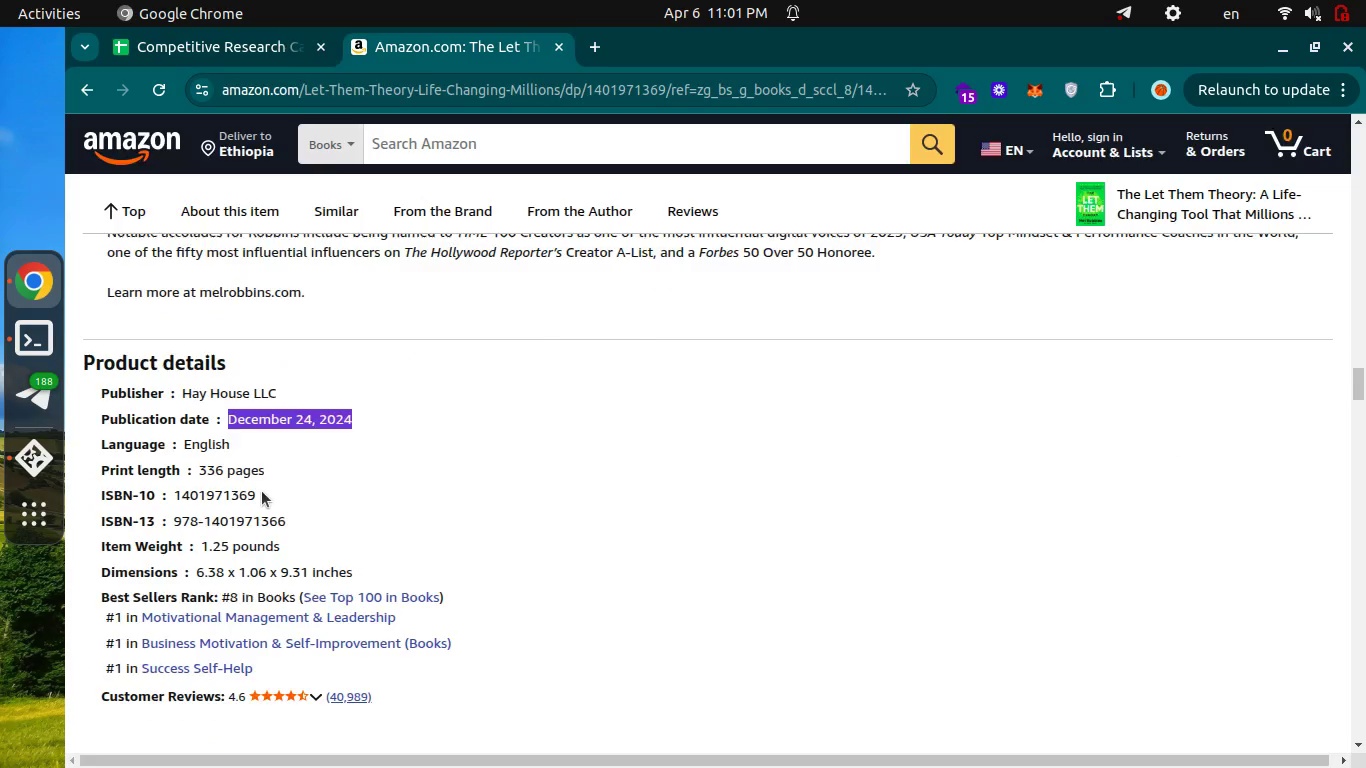 
key(Control+Tab)
 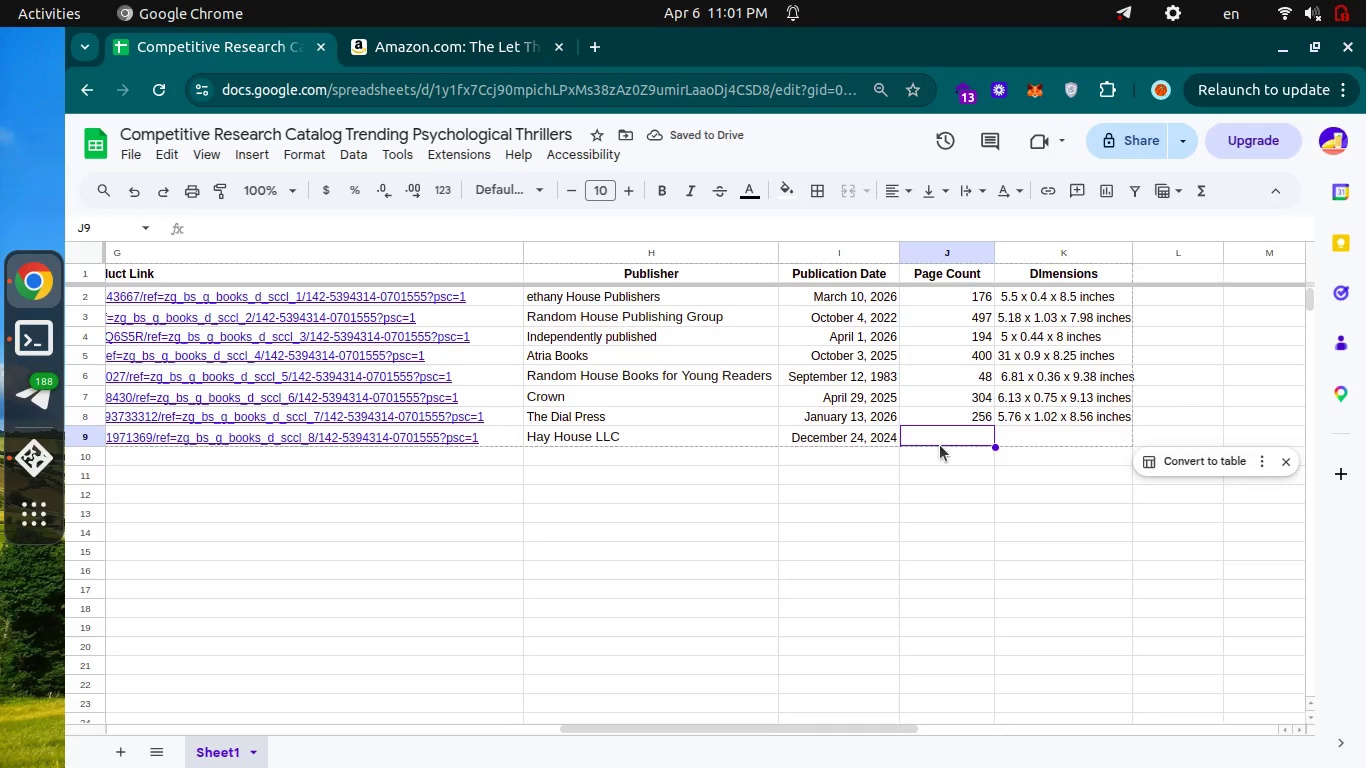 
key(Enter)
 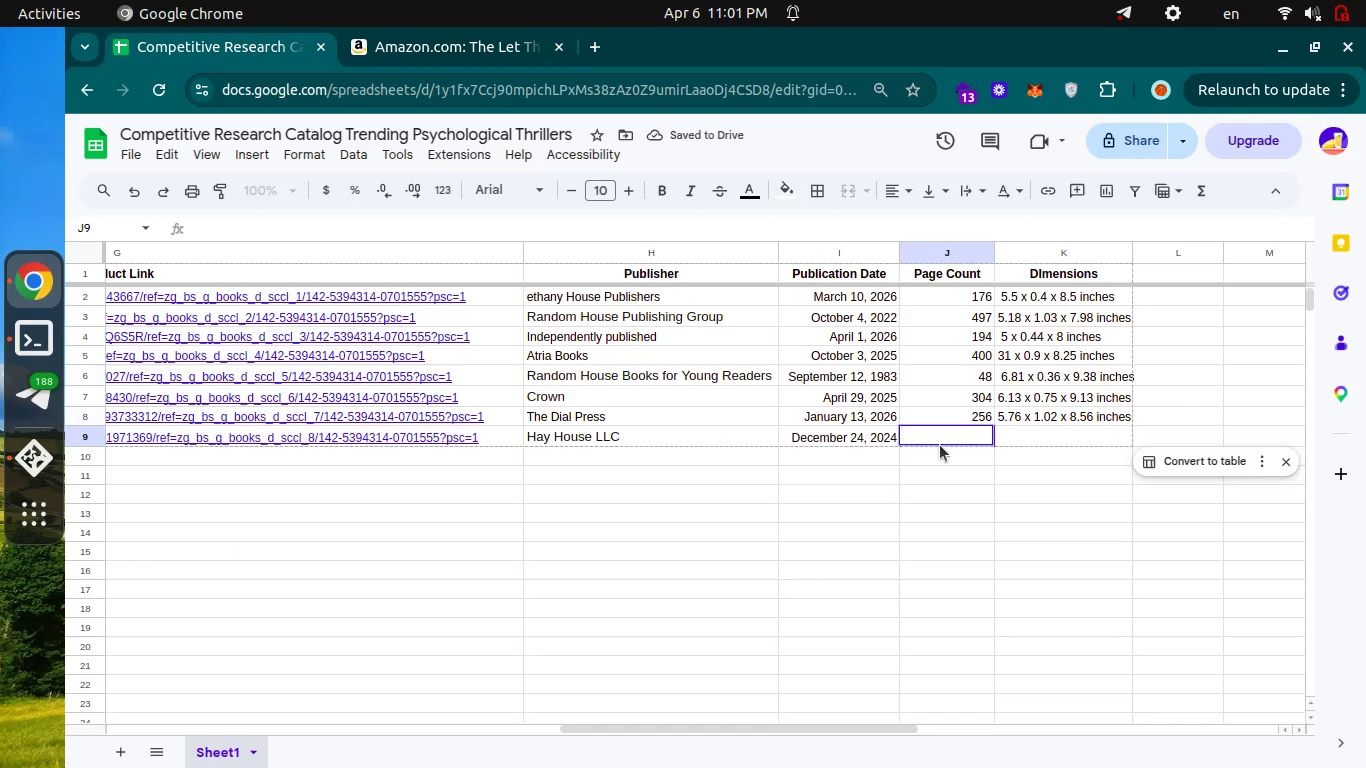 
type(336)
 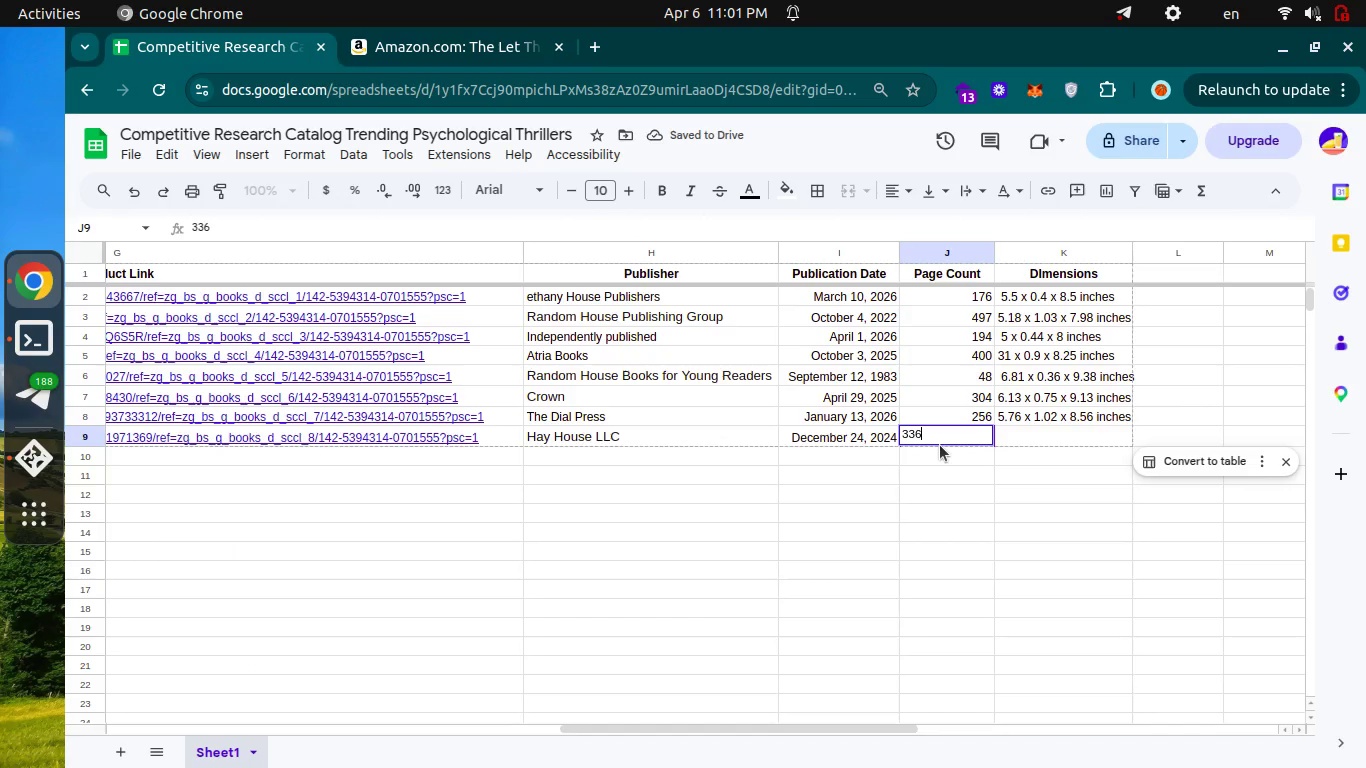 
key(Enter)
 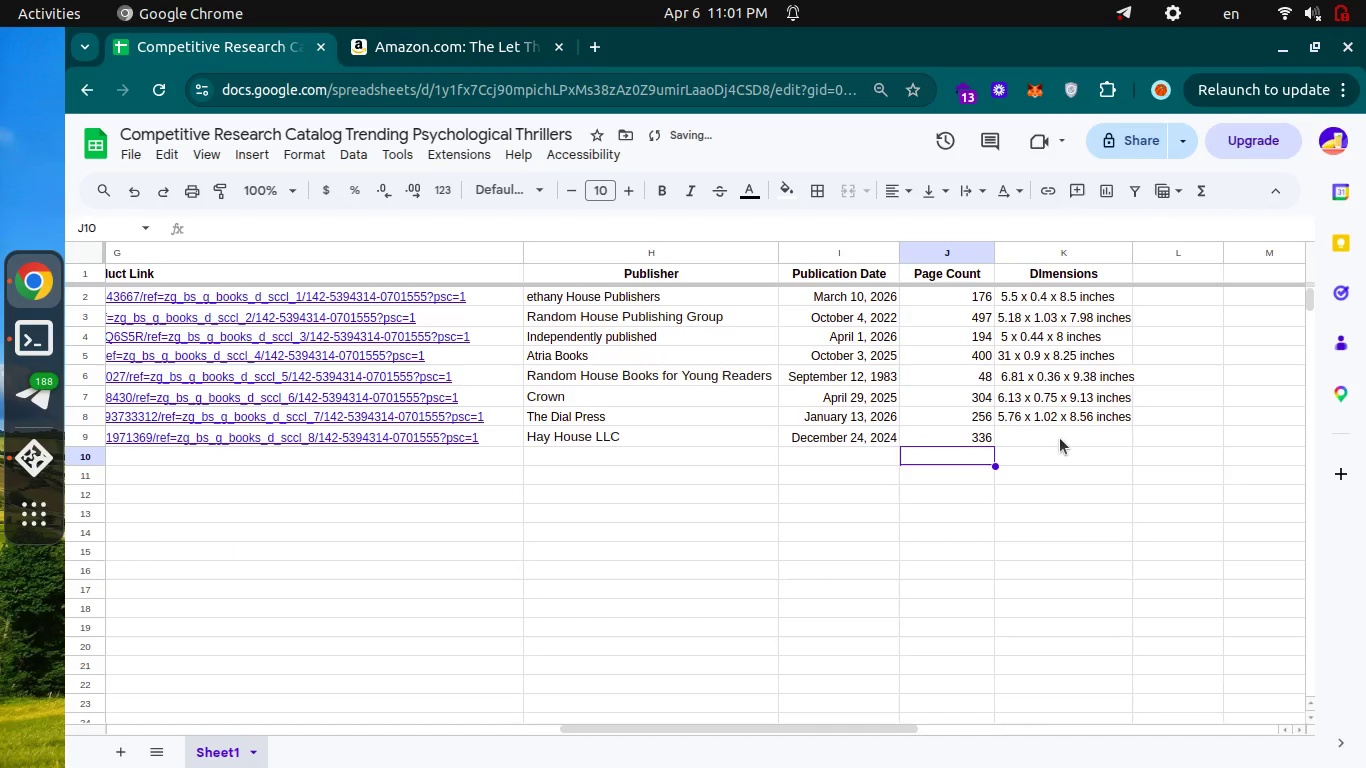 
left_click([1060, 438])
 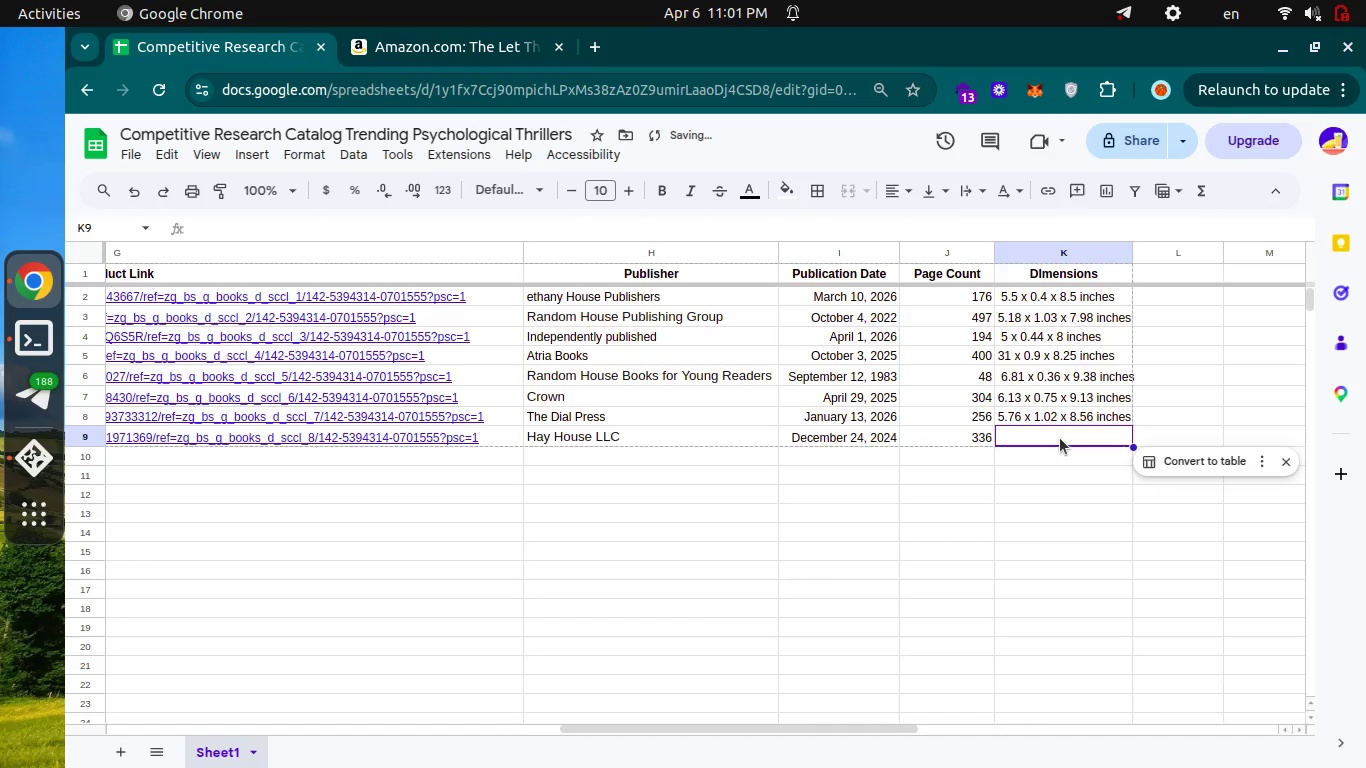 
key(Control+ControlLeft)
 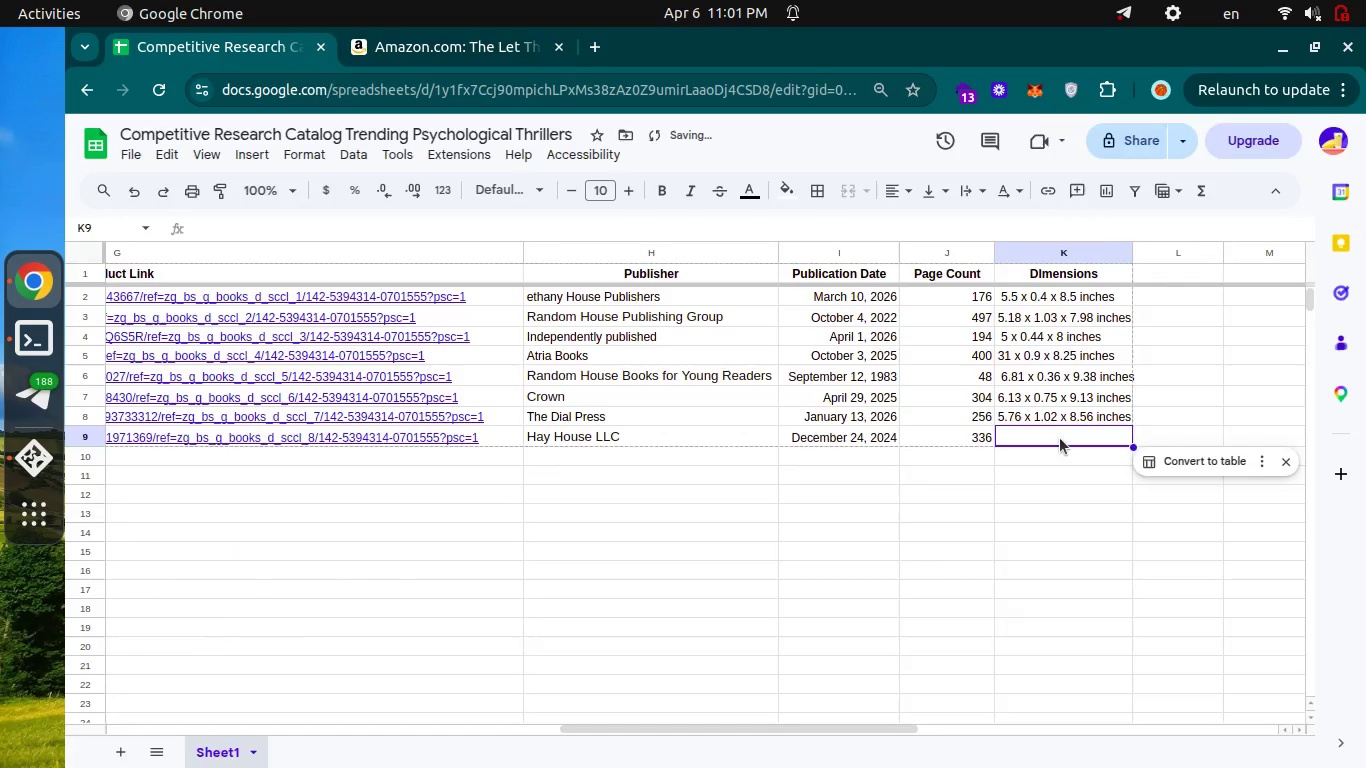 
key(Control+Tab)
 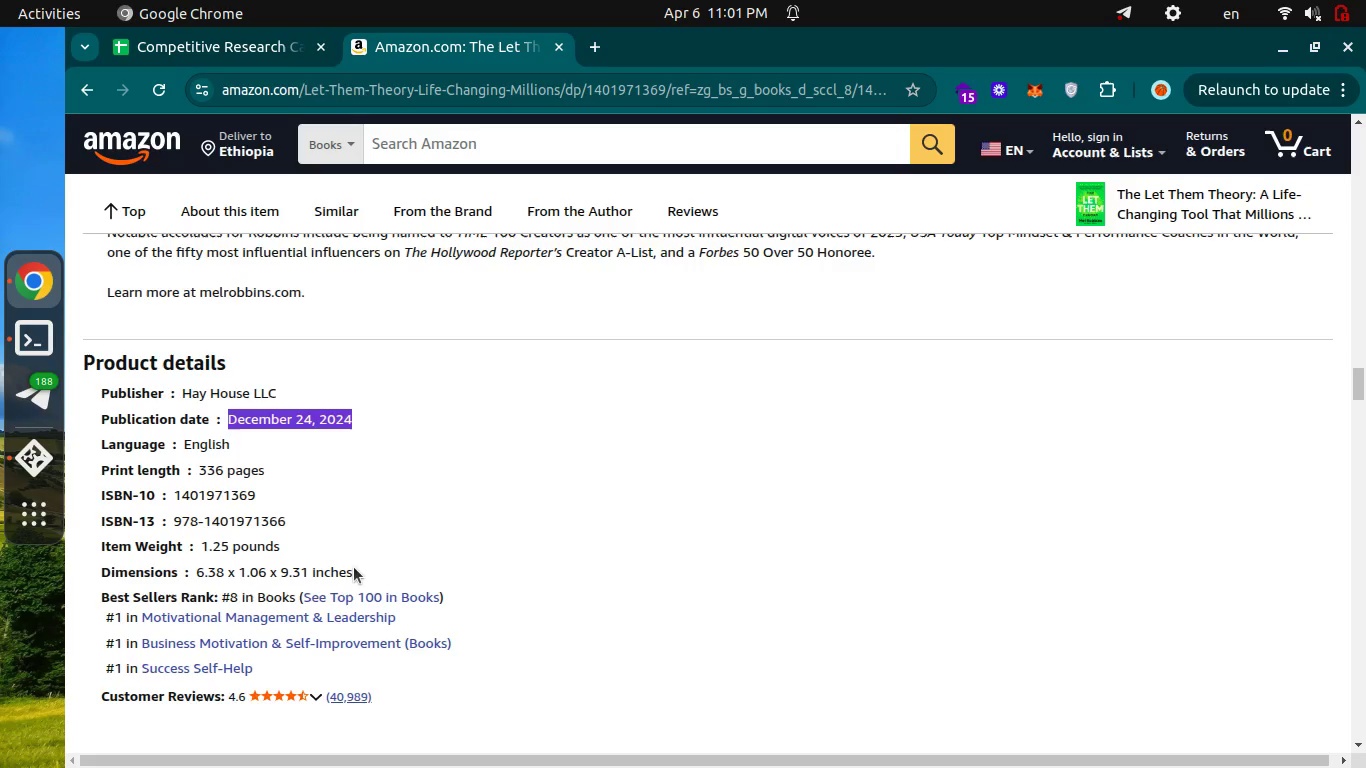 
left_click_drag(start_coordinate=[359, 570], to_coordinate=[192, 571])
 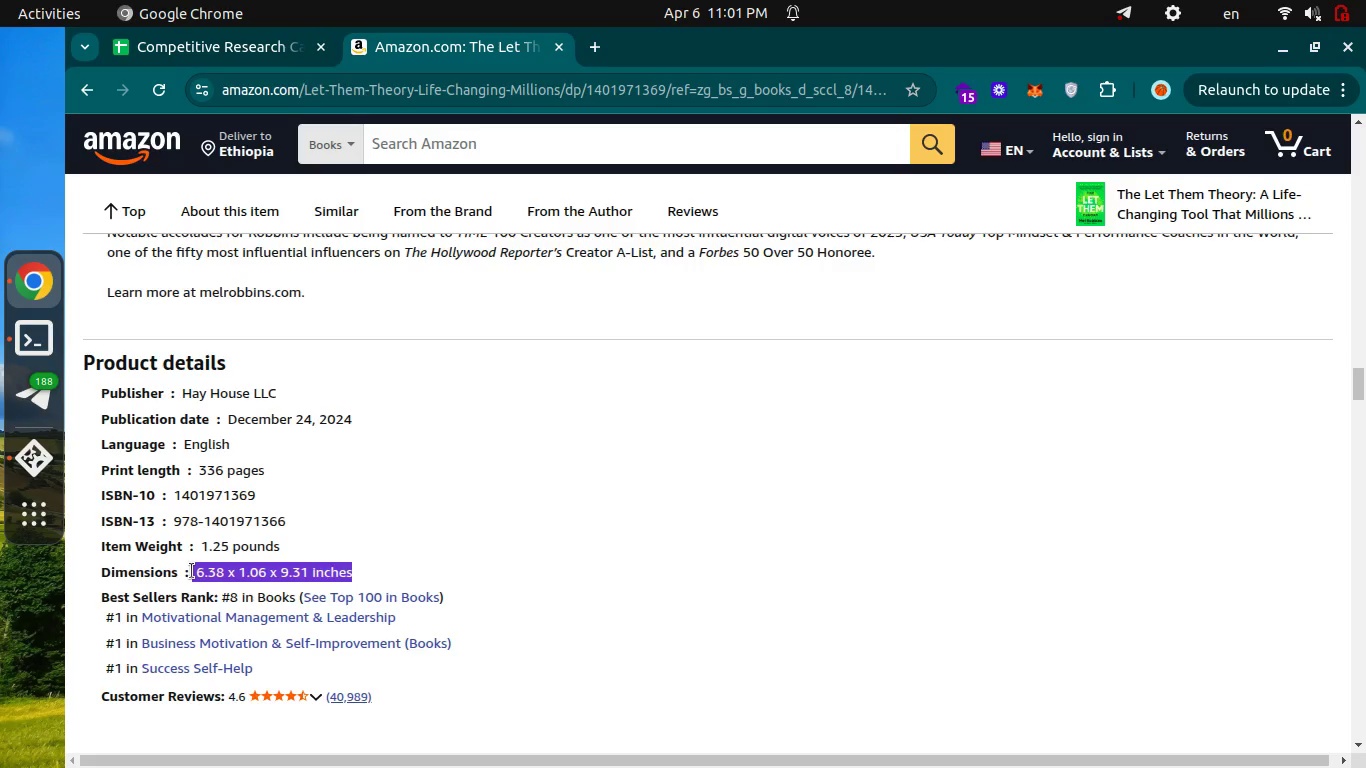 
key(Control+C)
 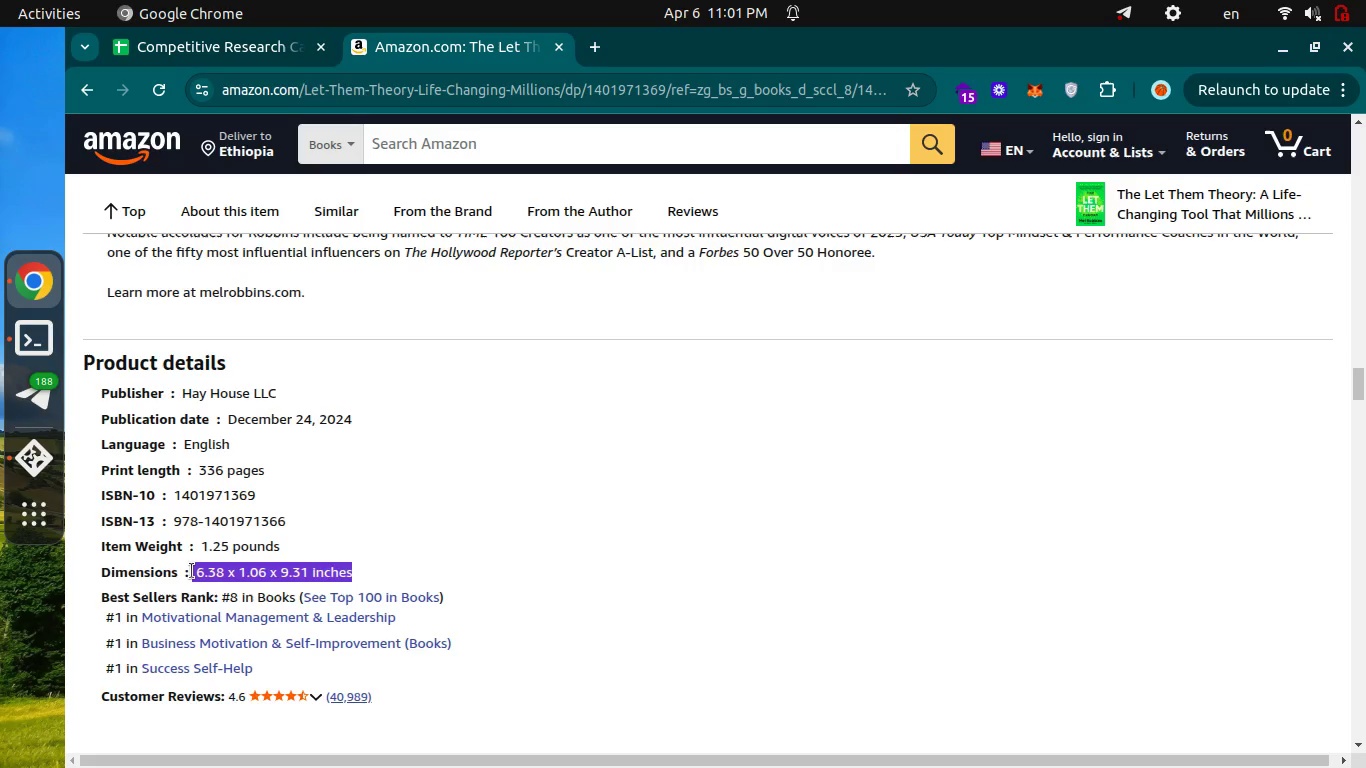 
key(Control+C)
 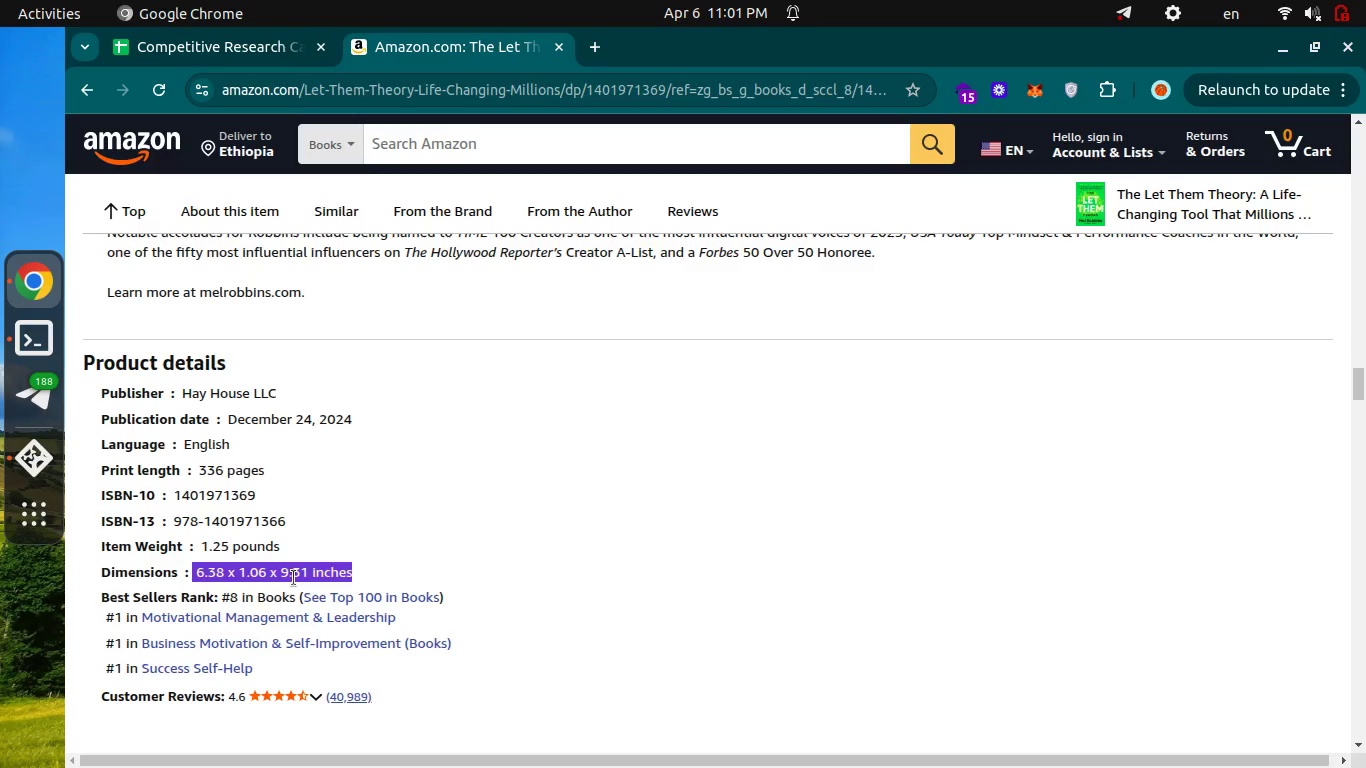 
key(Control+ControlLeft)
 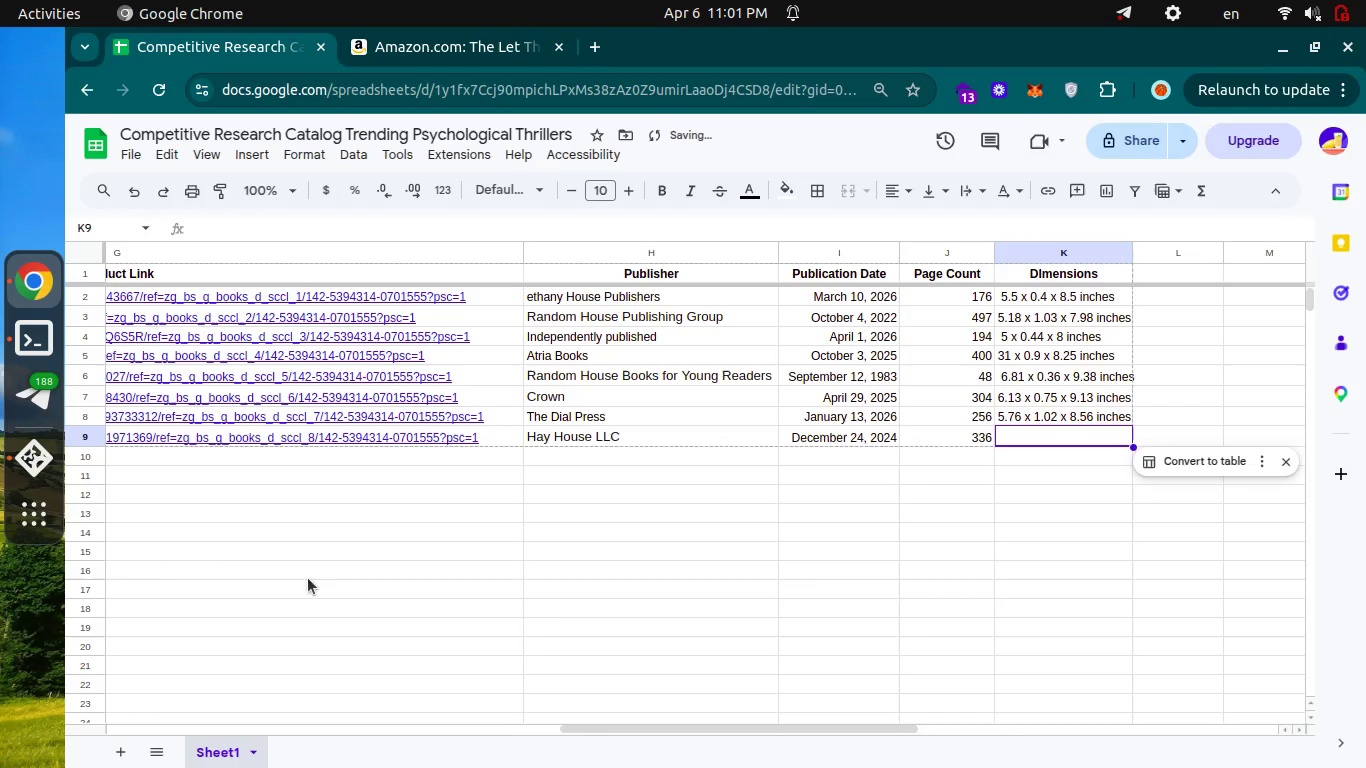 
key(Control+Tab)
 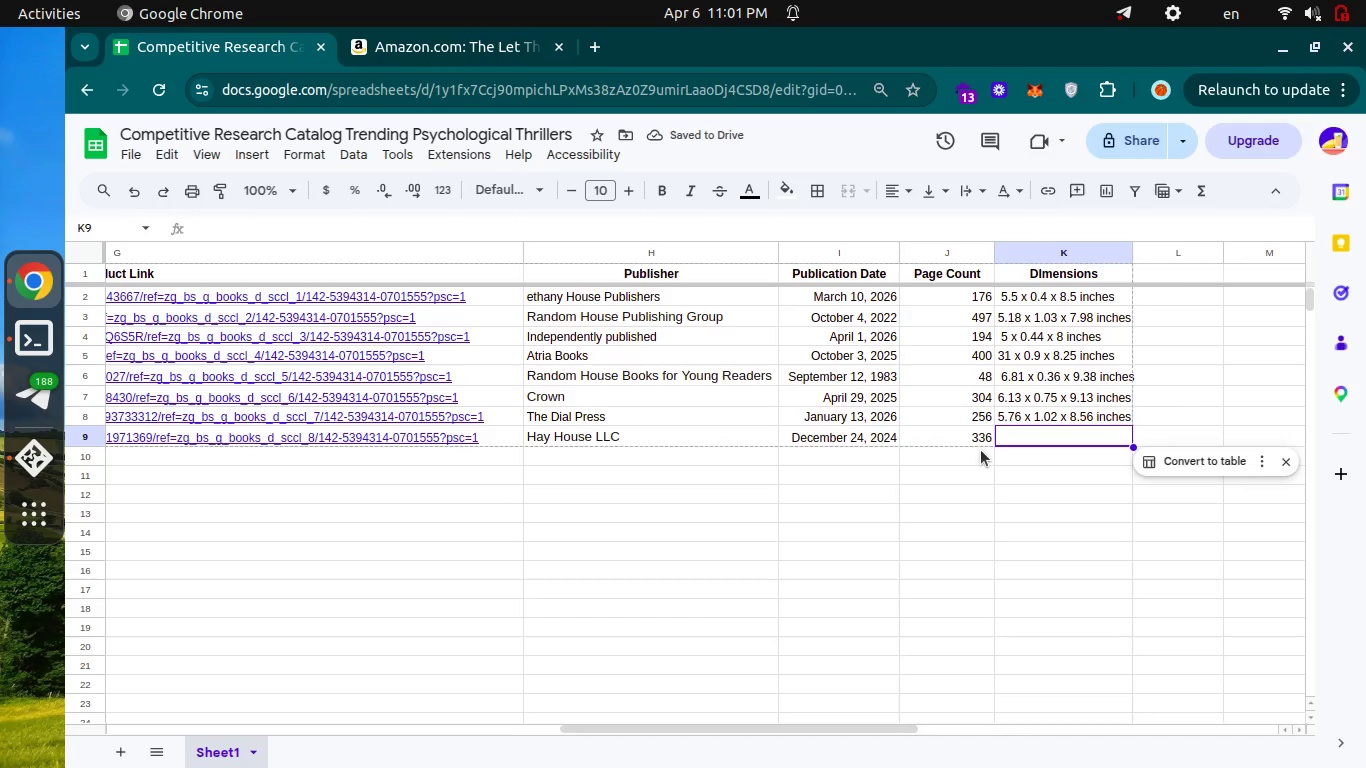 
key(Enter)
 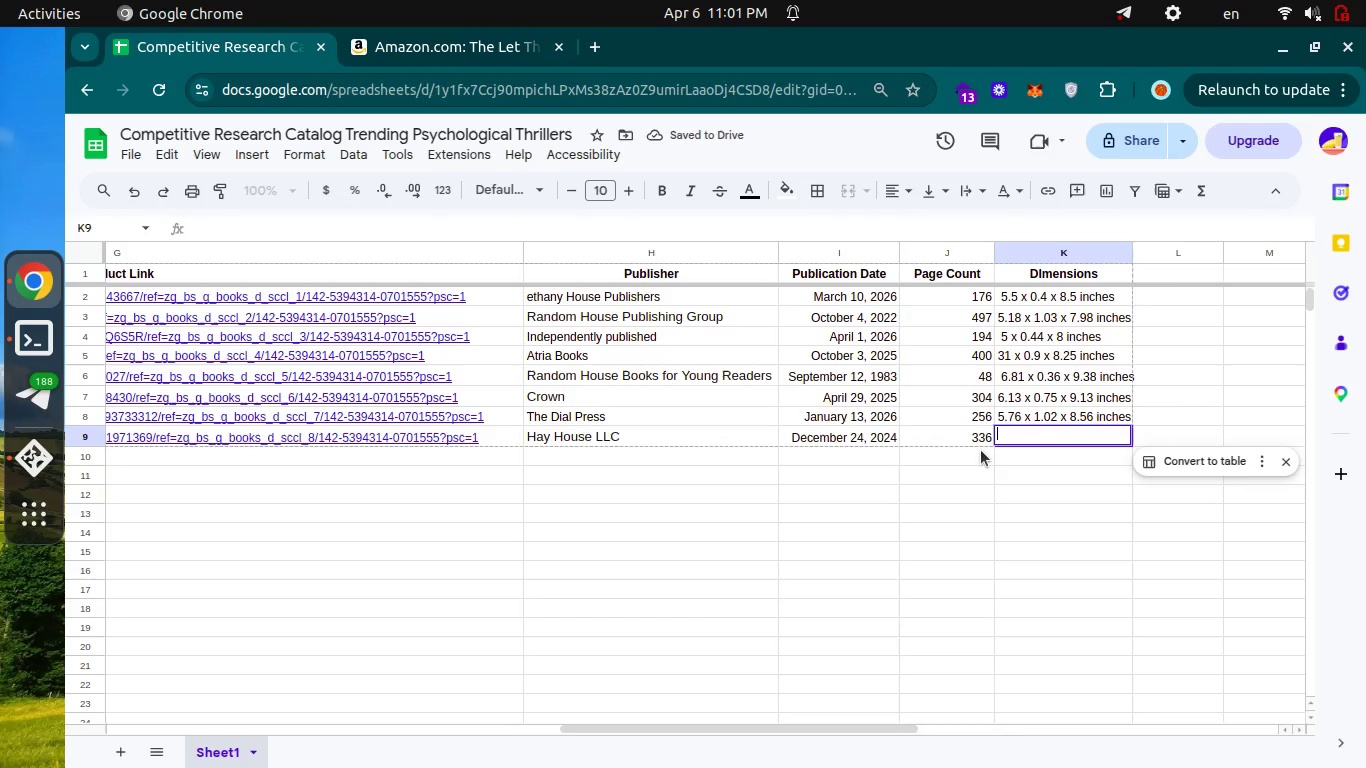 
key(Control+V)
 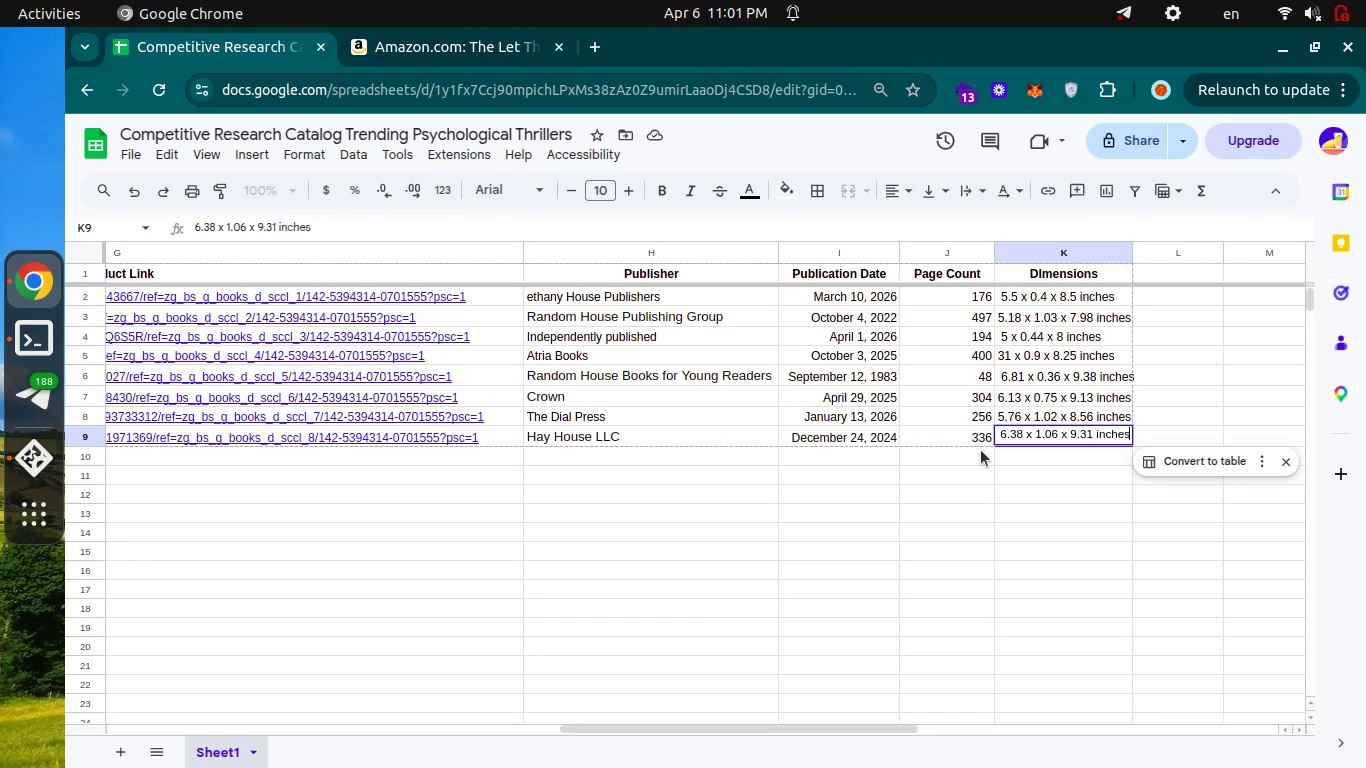 
key(ArrowUp)
 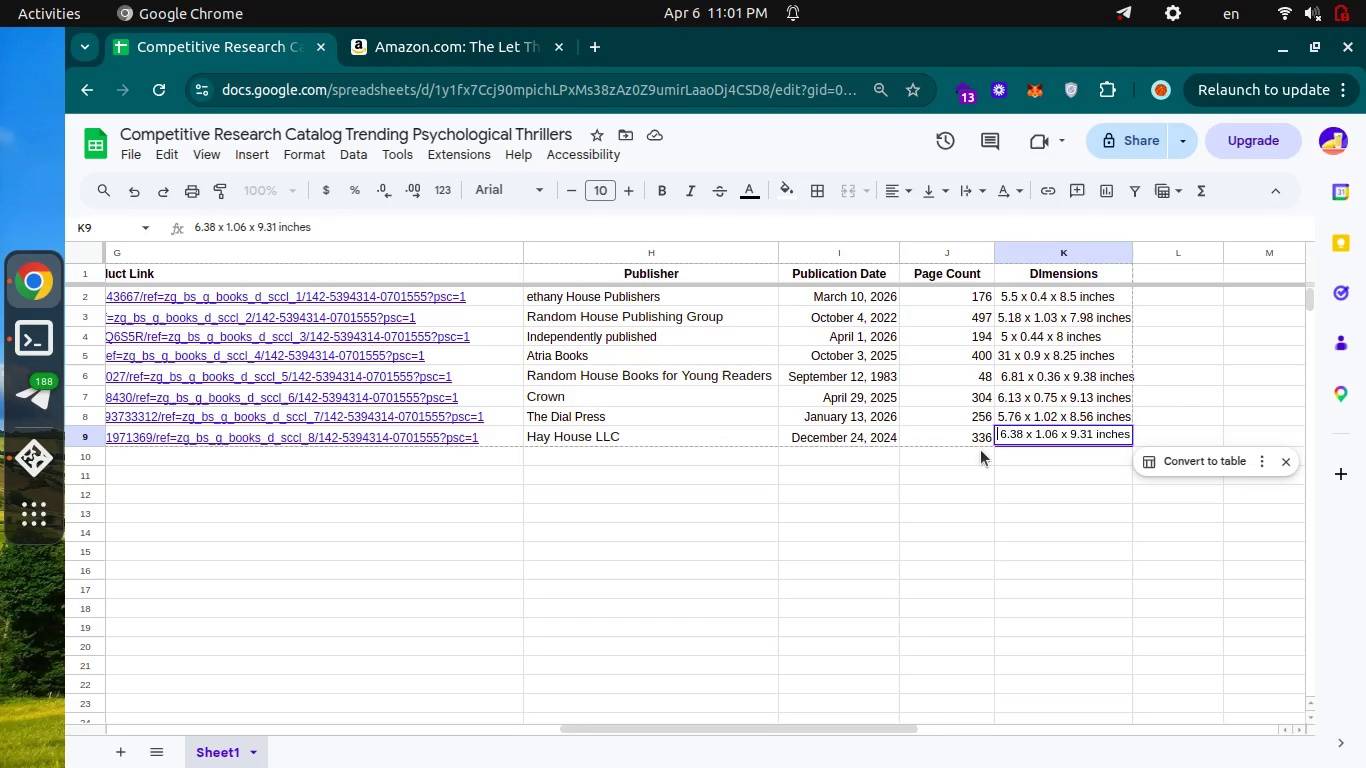 
key(ArrowRight)
 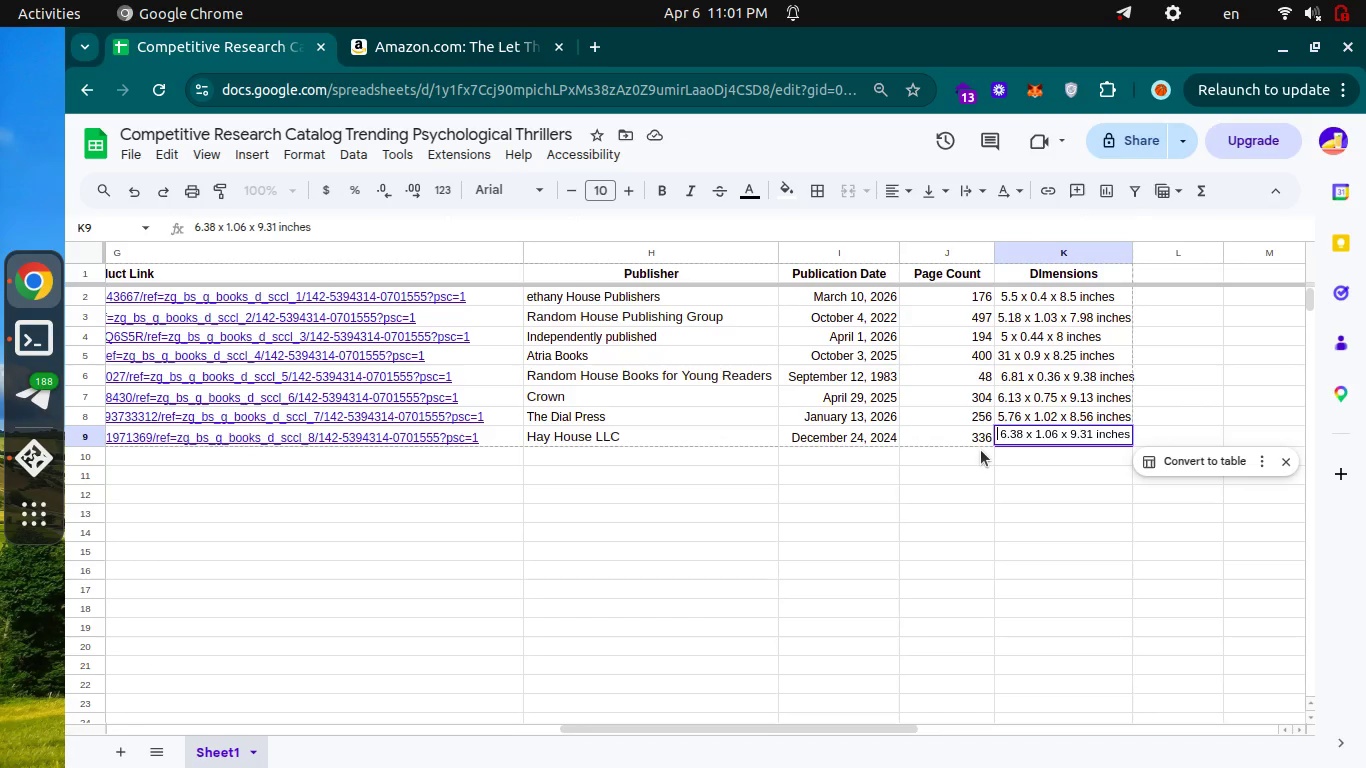 
key(Backspace)
 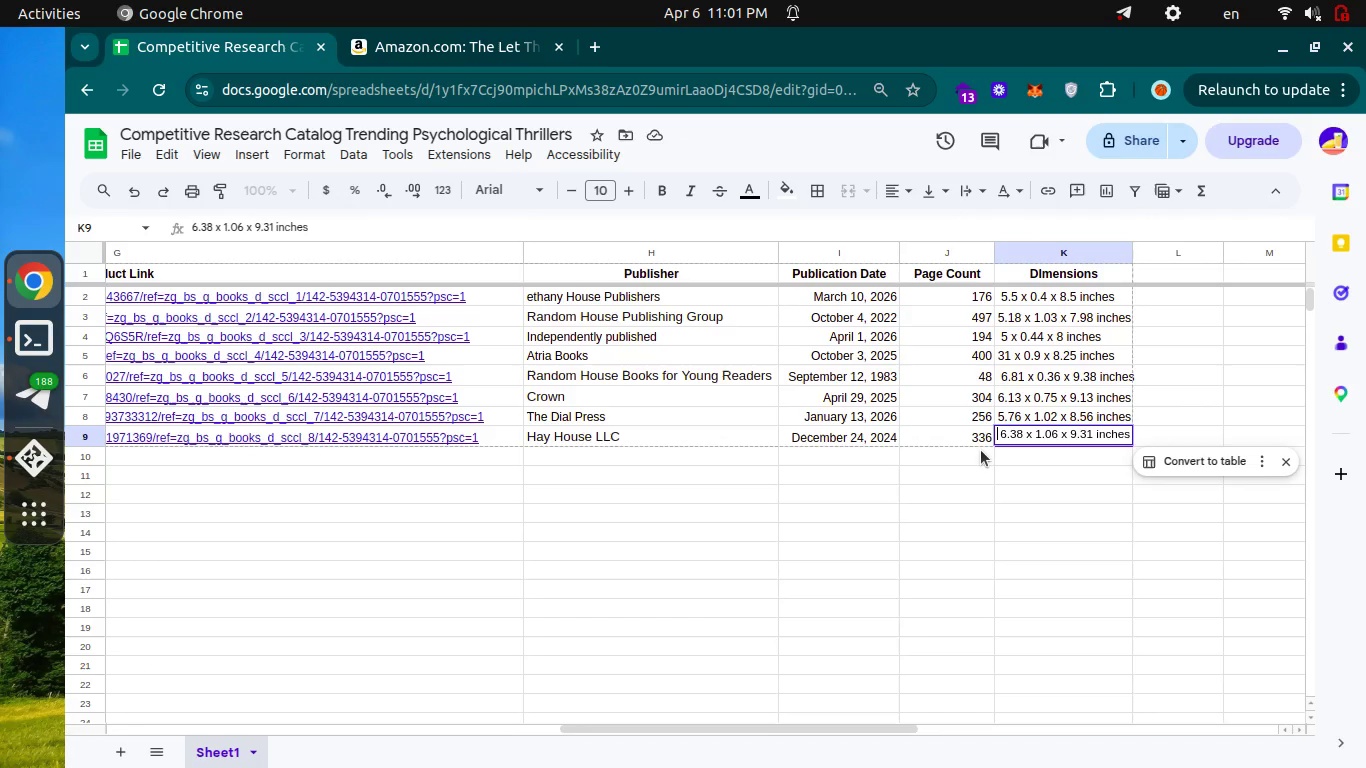 
key(ArrowRight)
 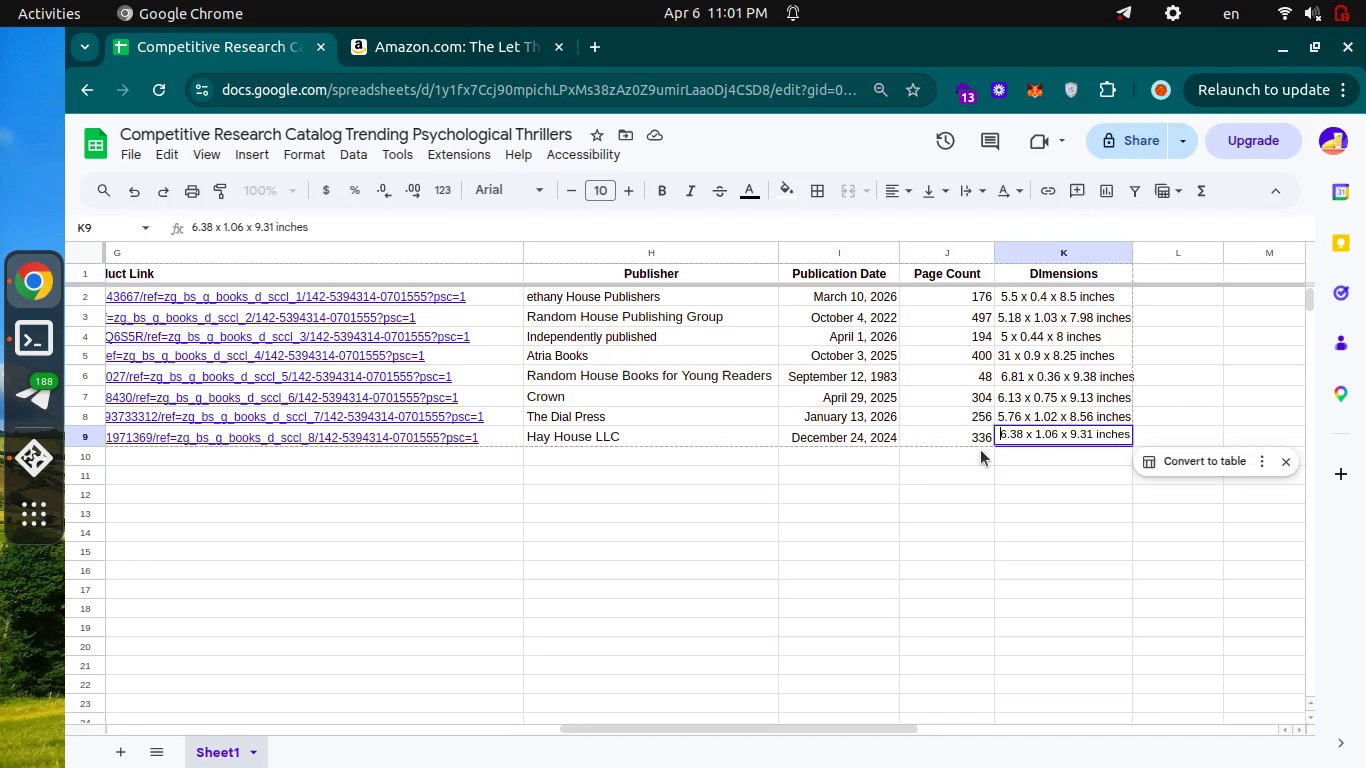 
key(Backspace)
 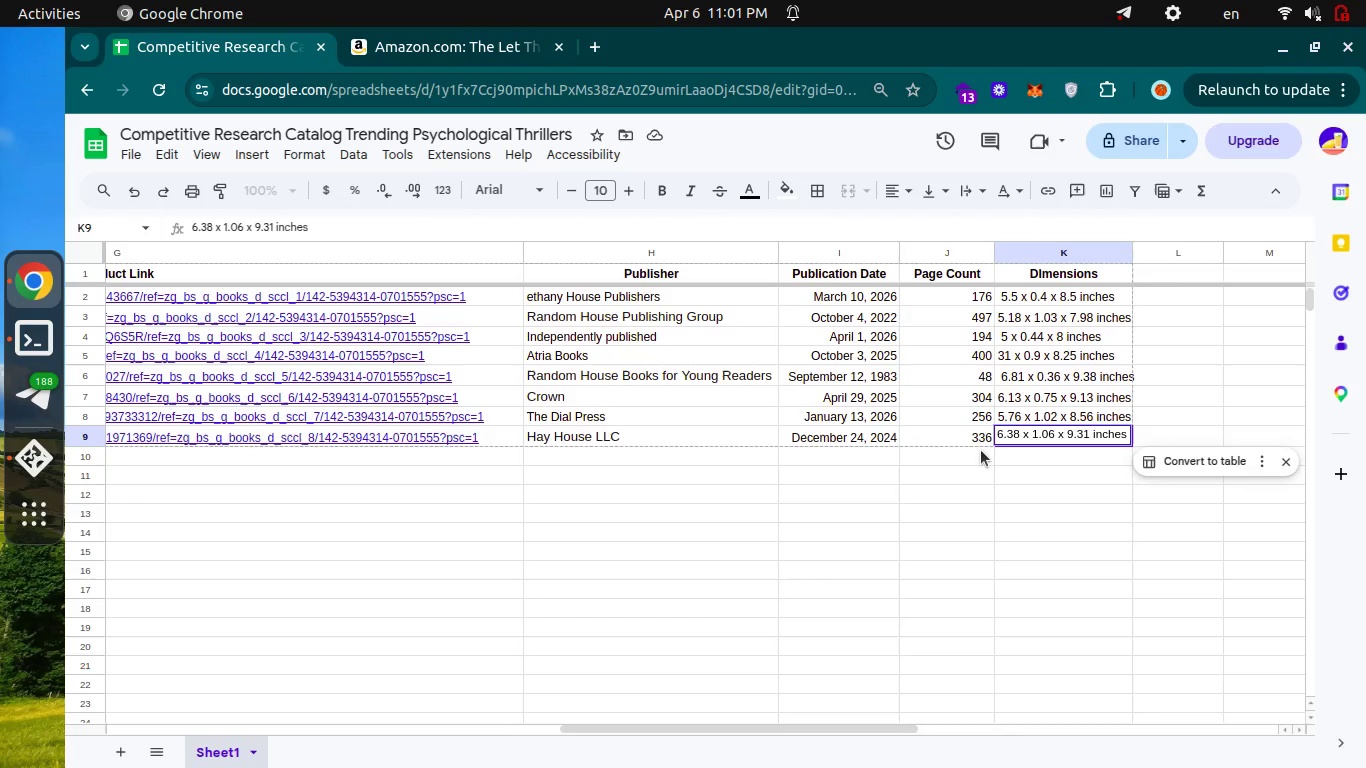 
key(Enter)
 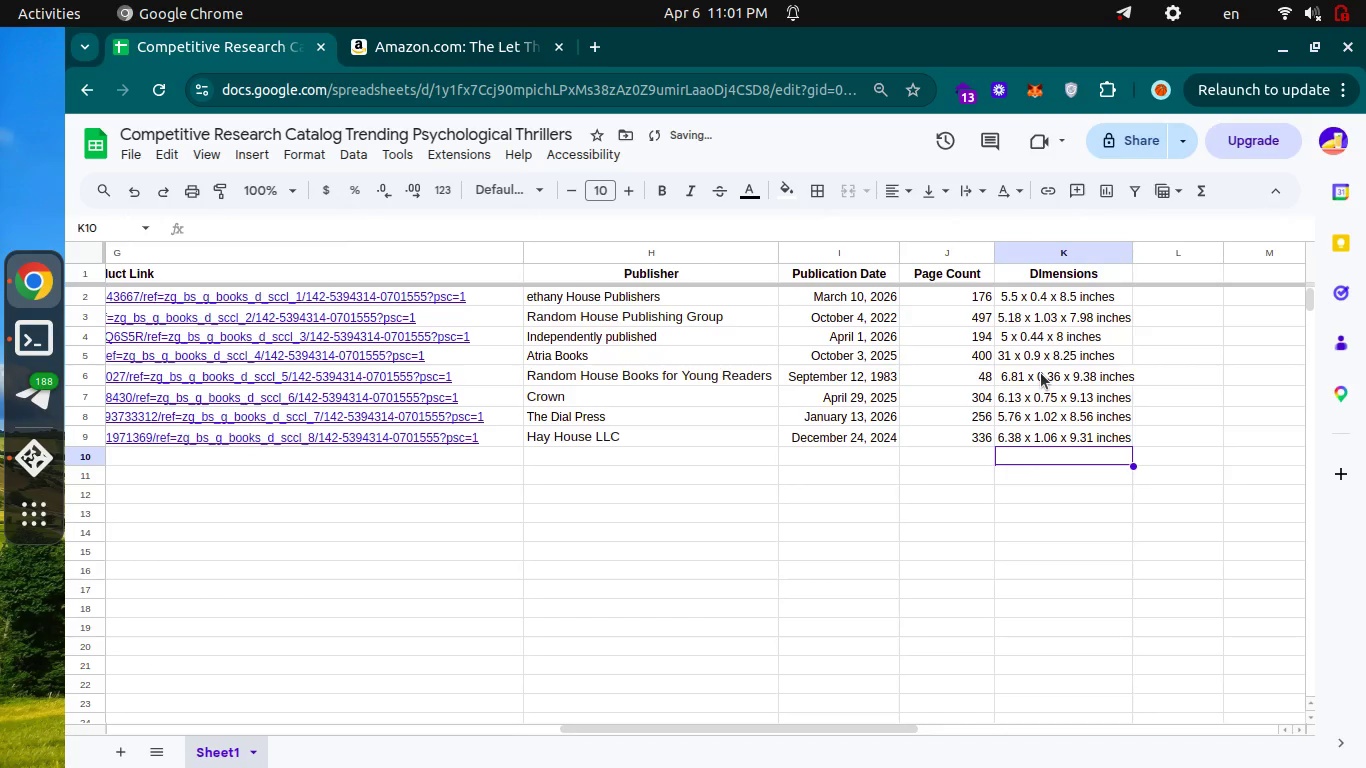 
left_click([1040, 373])
 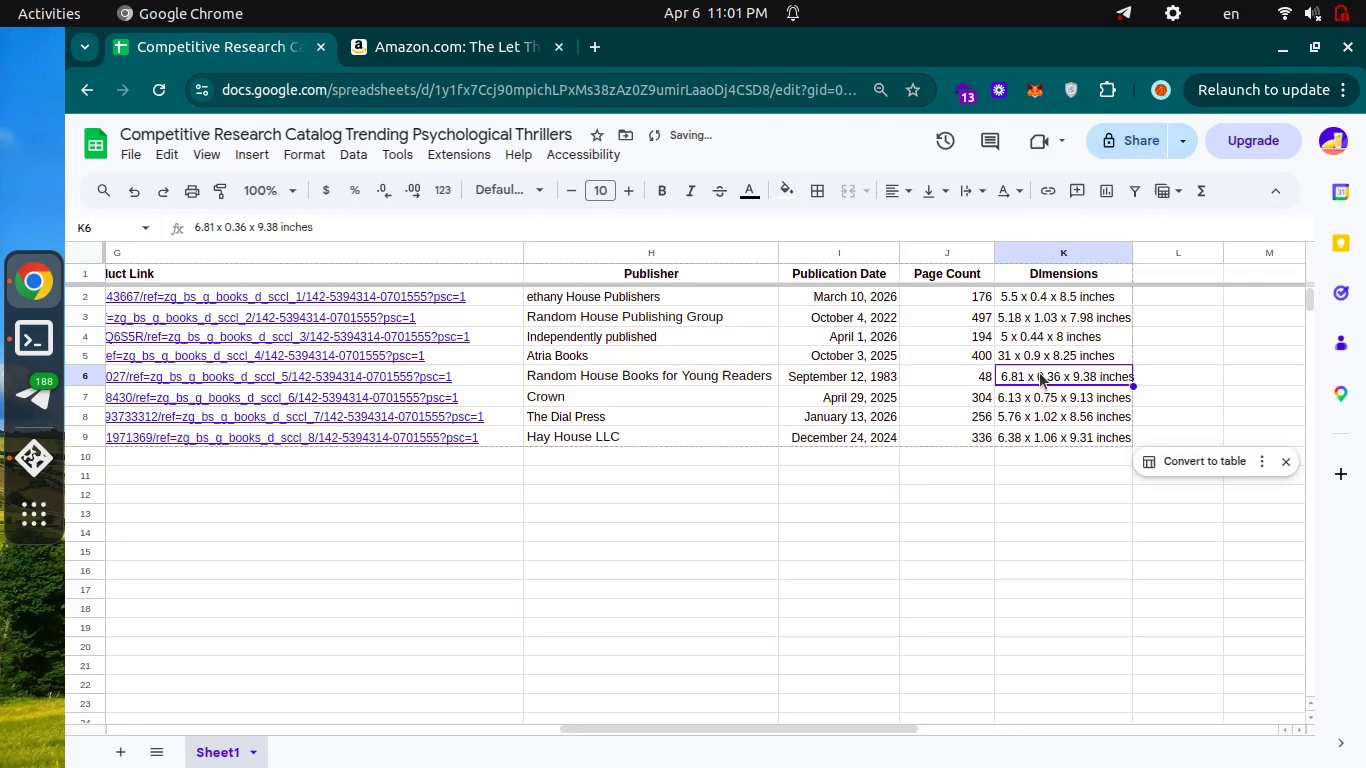 
key(Enter)
 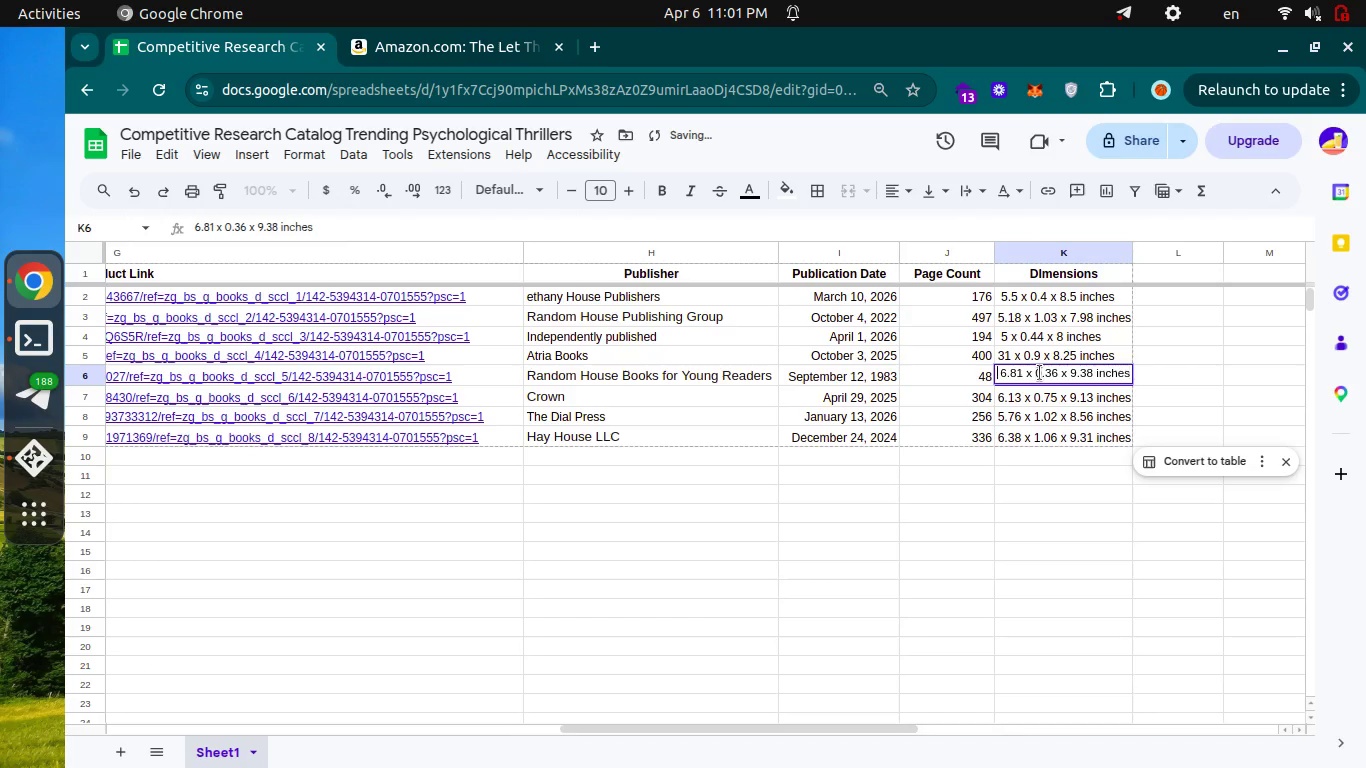 
key(ArrowUp)
 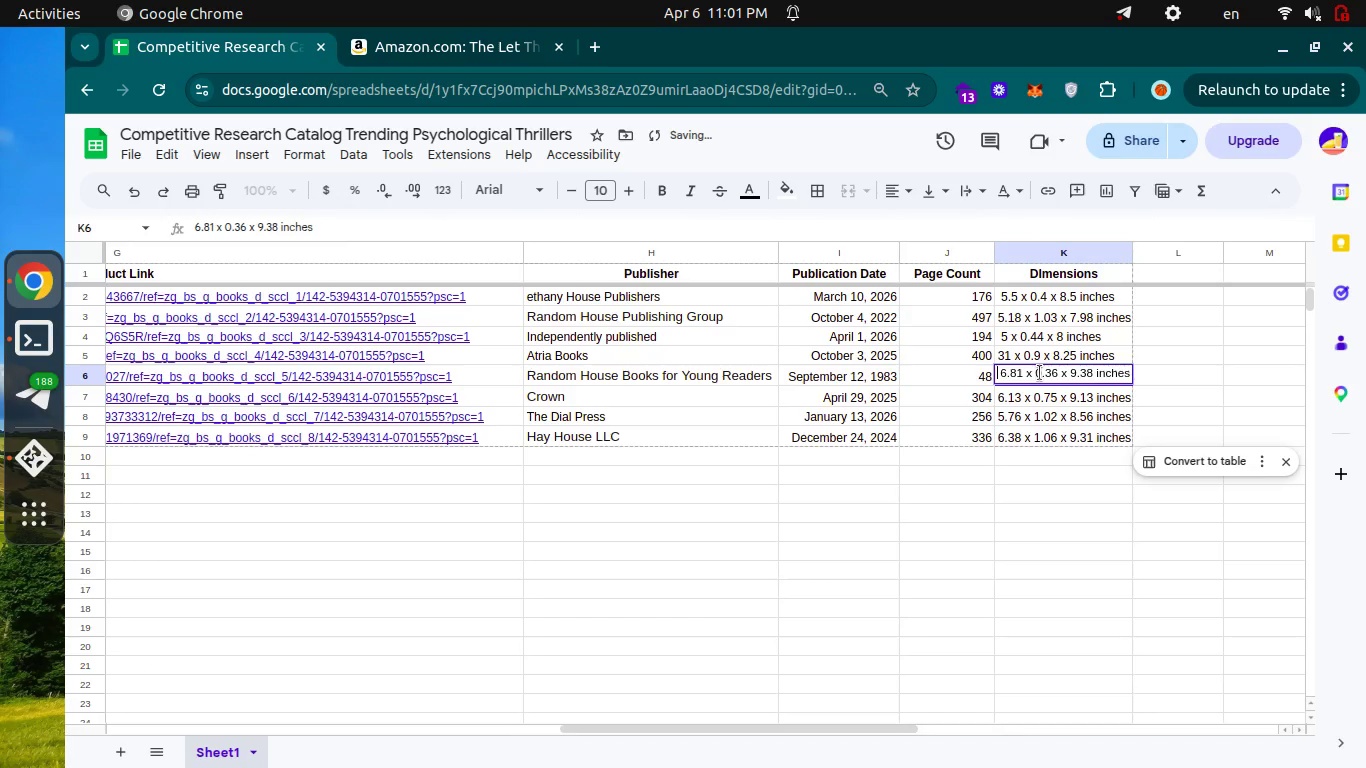 
key(ArrowRight)
 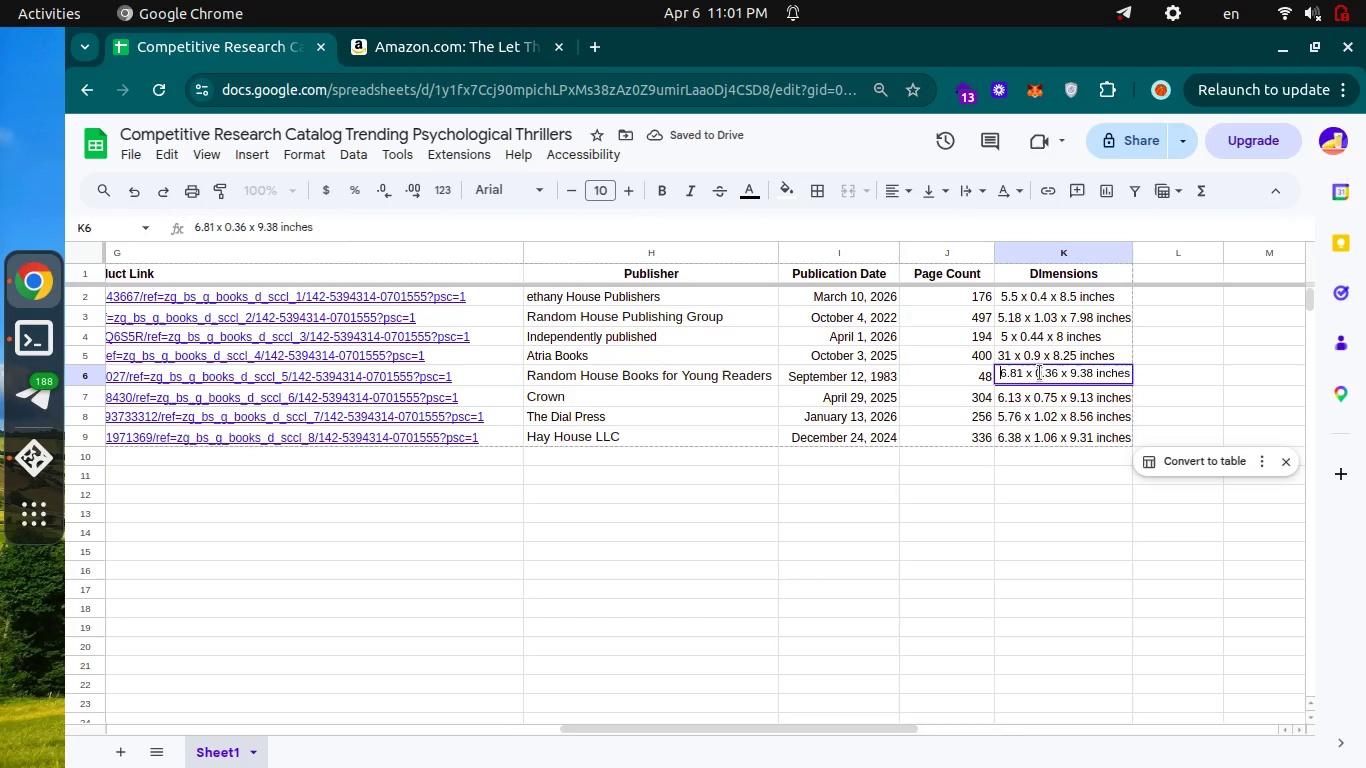 
key(Backspace)
 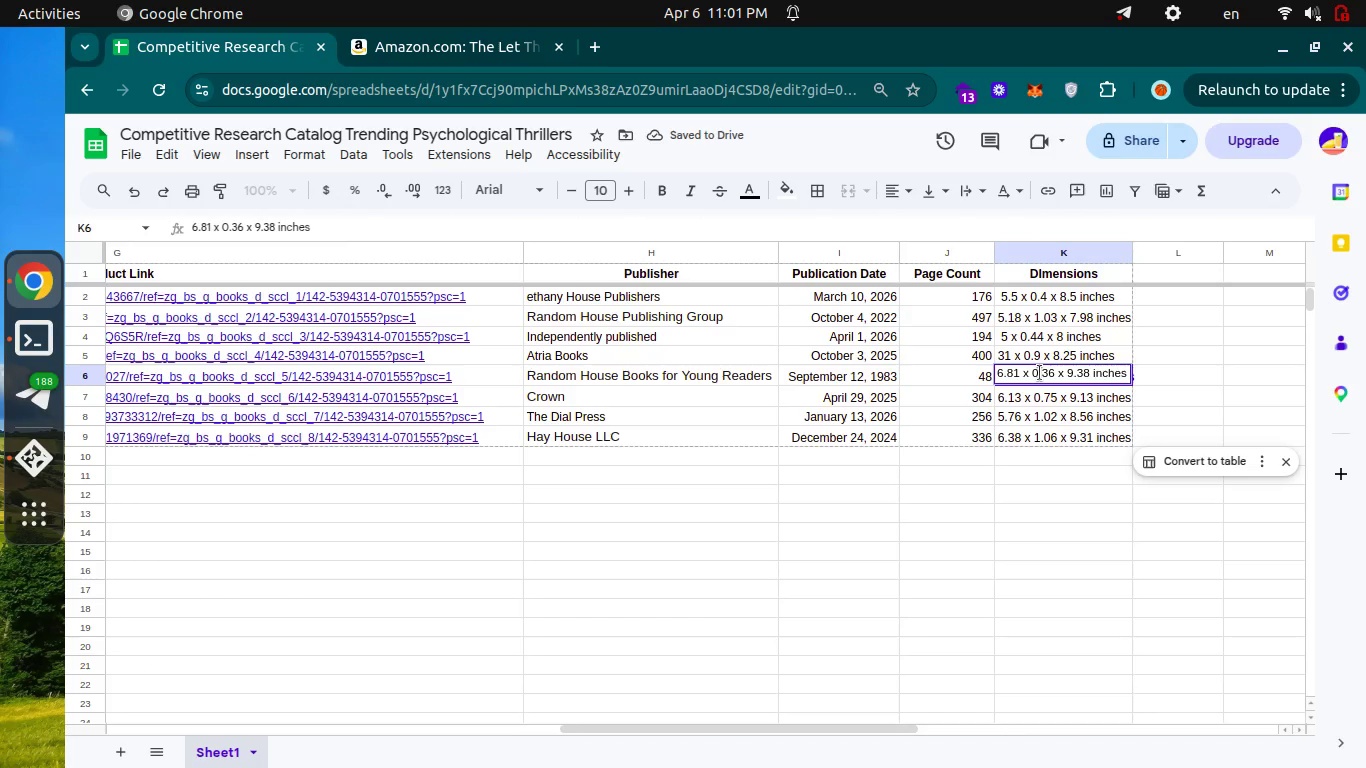 
key(Enter)
 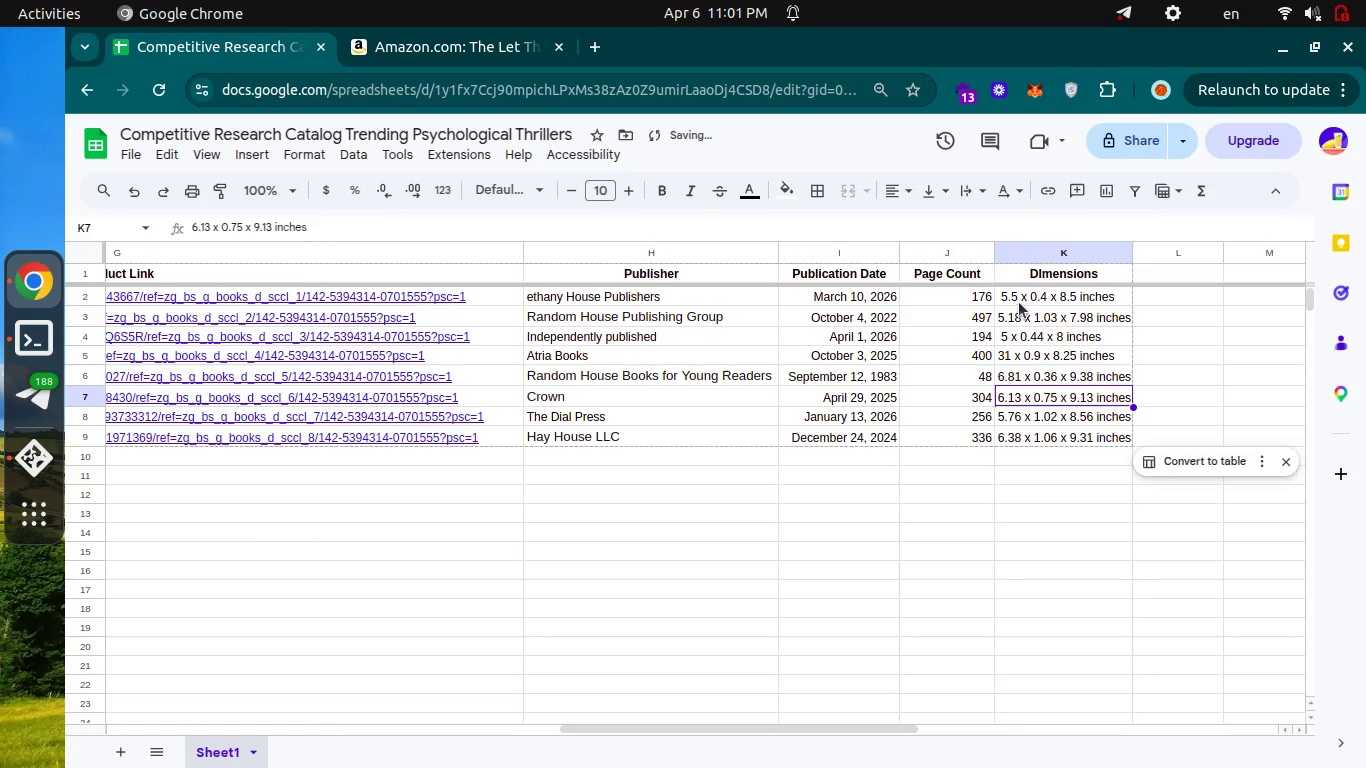 
left_click([1018, 296])
 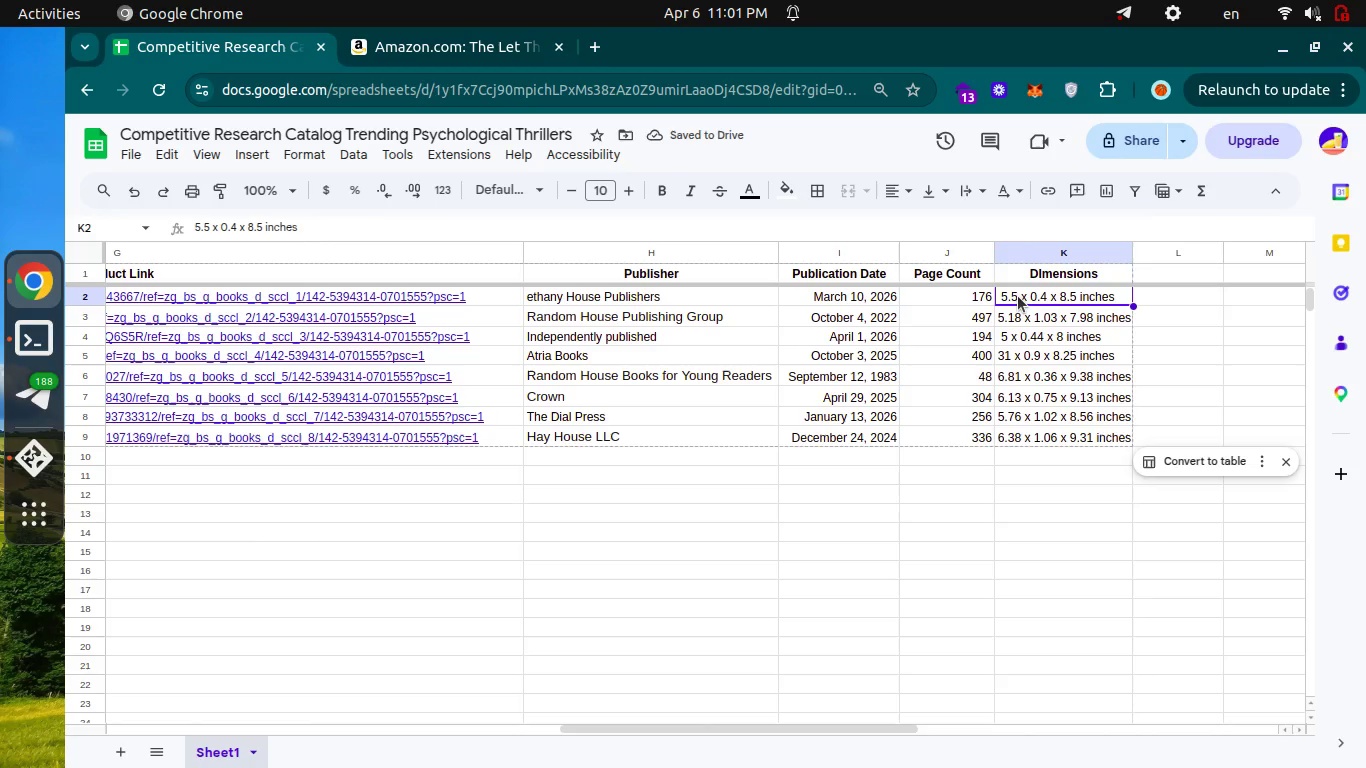 
key(Enter)
 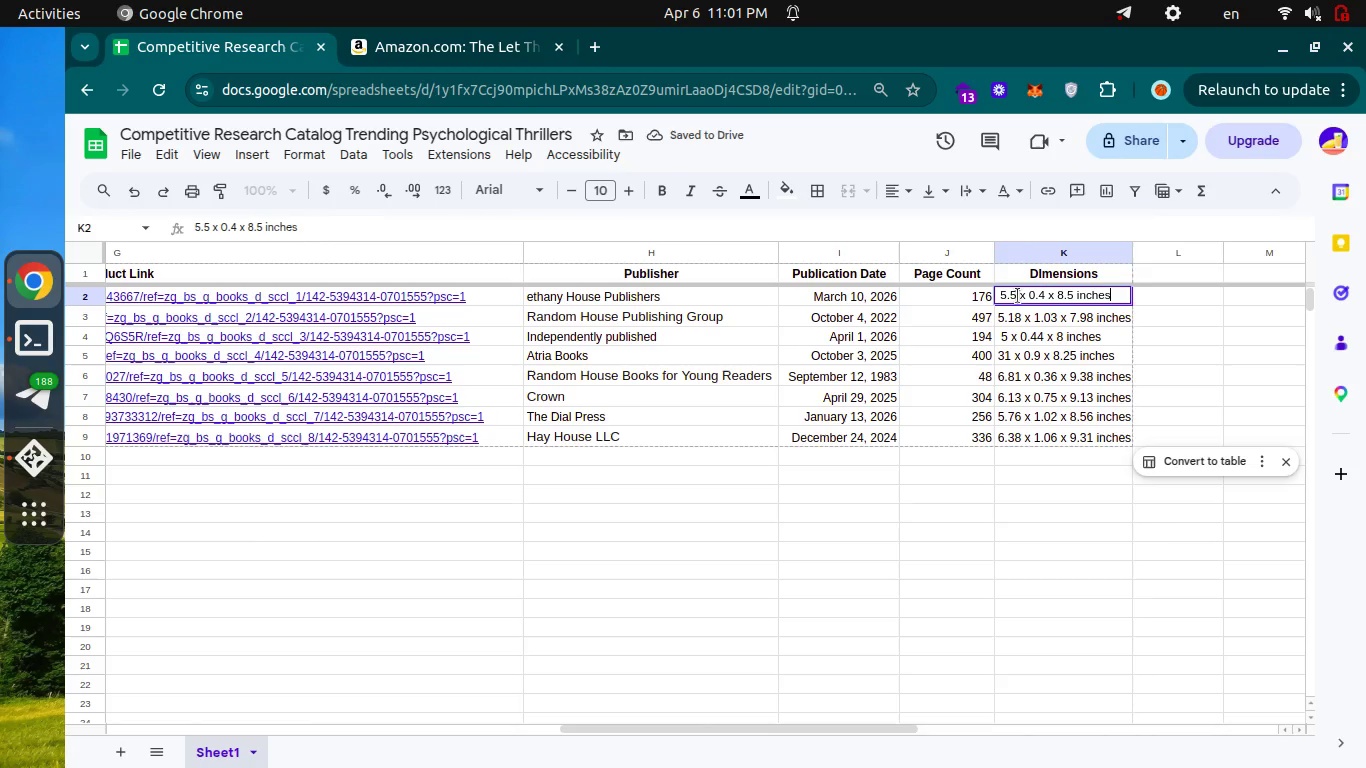 
key(ArrowUp)
 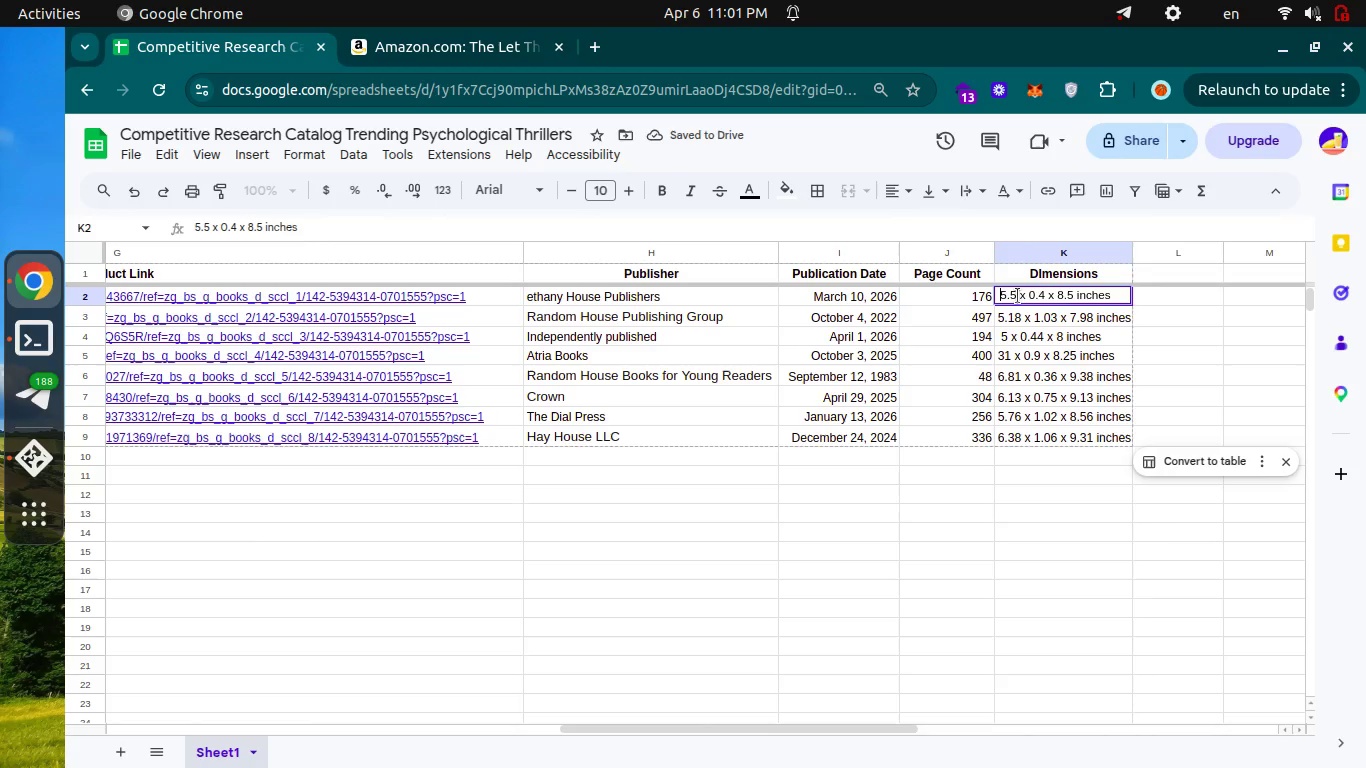 
key(ArrowRight)
 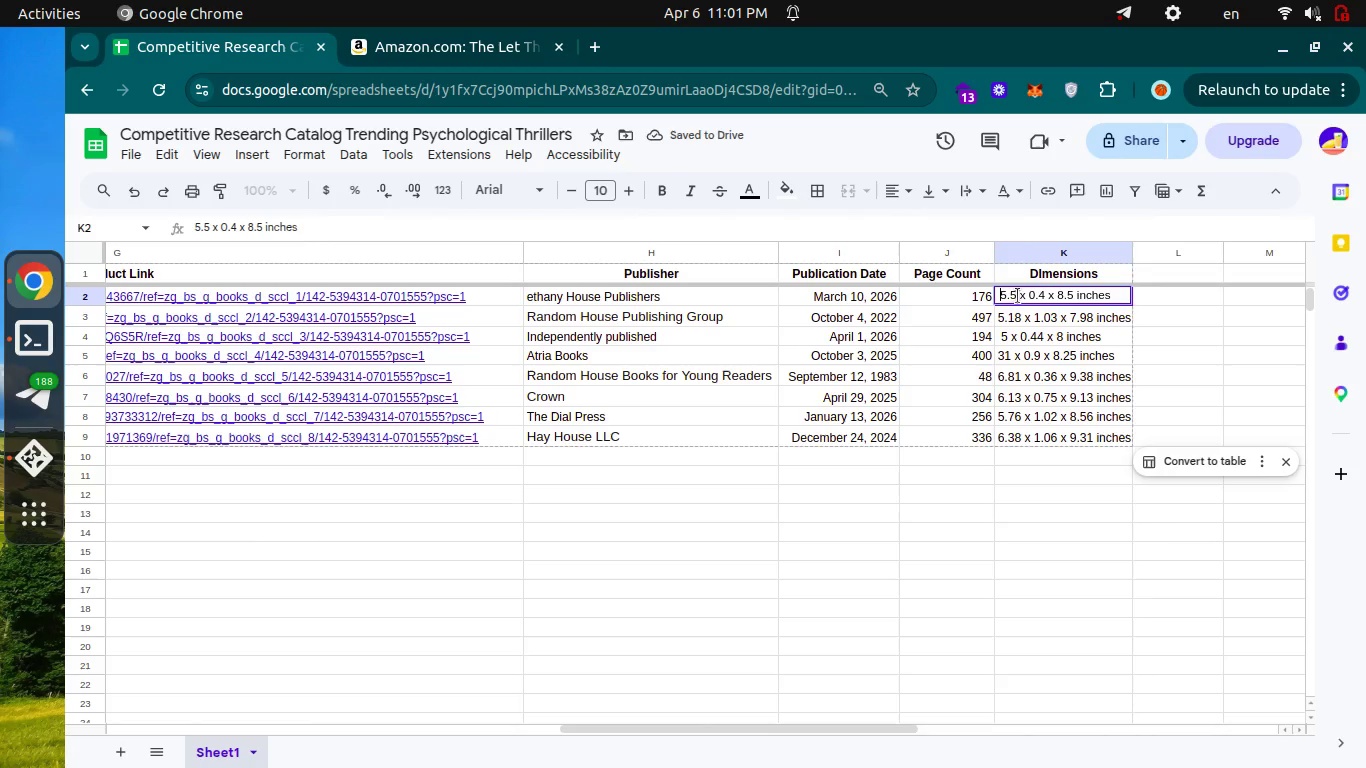 
key(Backspace)
 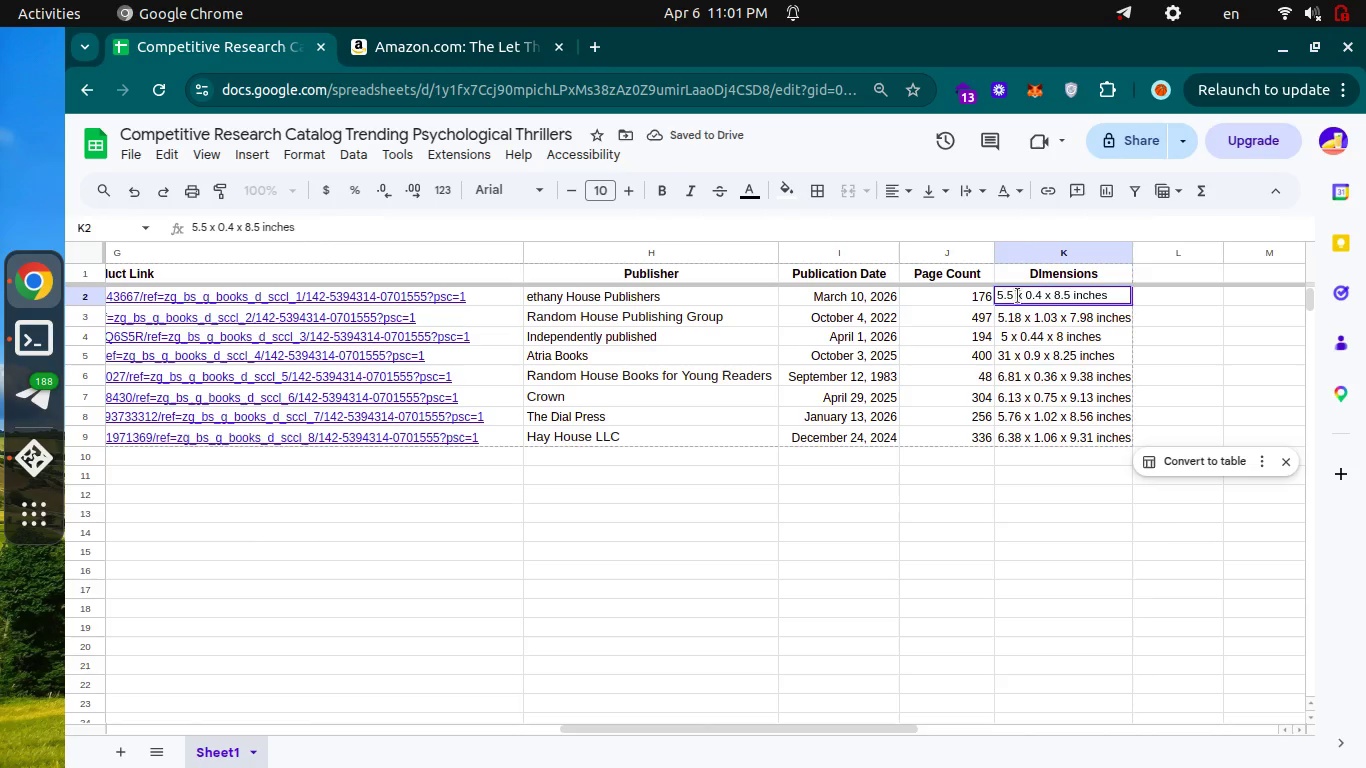 
key(Enter)
 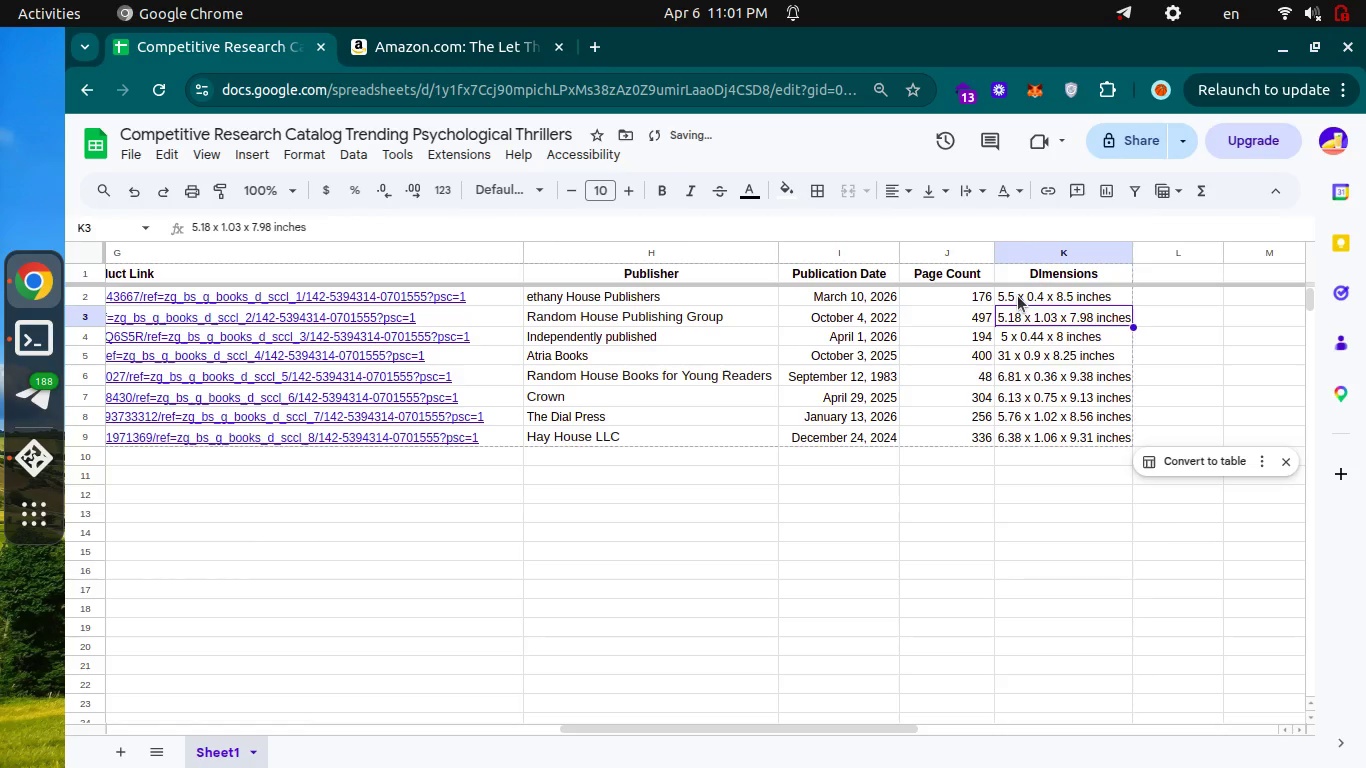 
key(ArrowDown)
 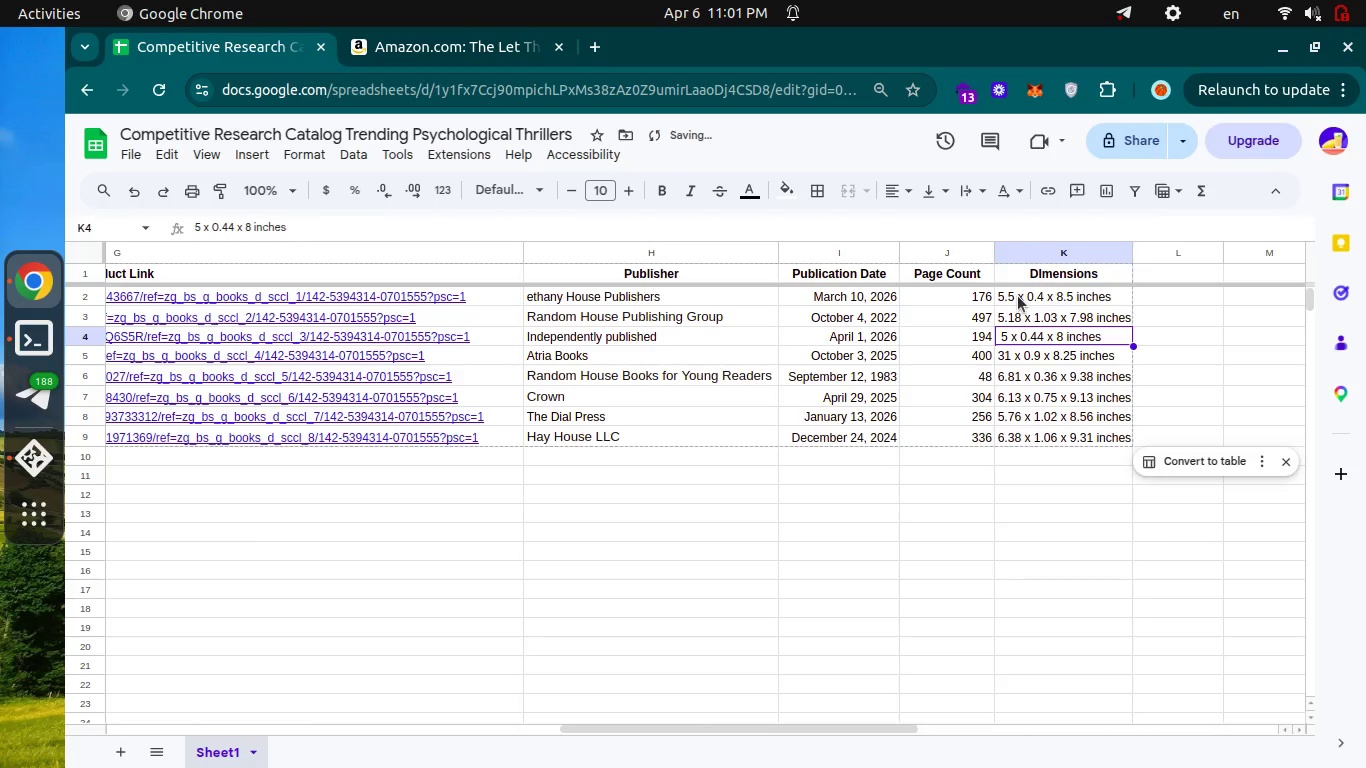 
key(ArrowDown)
 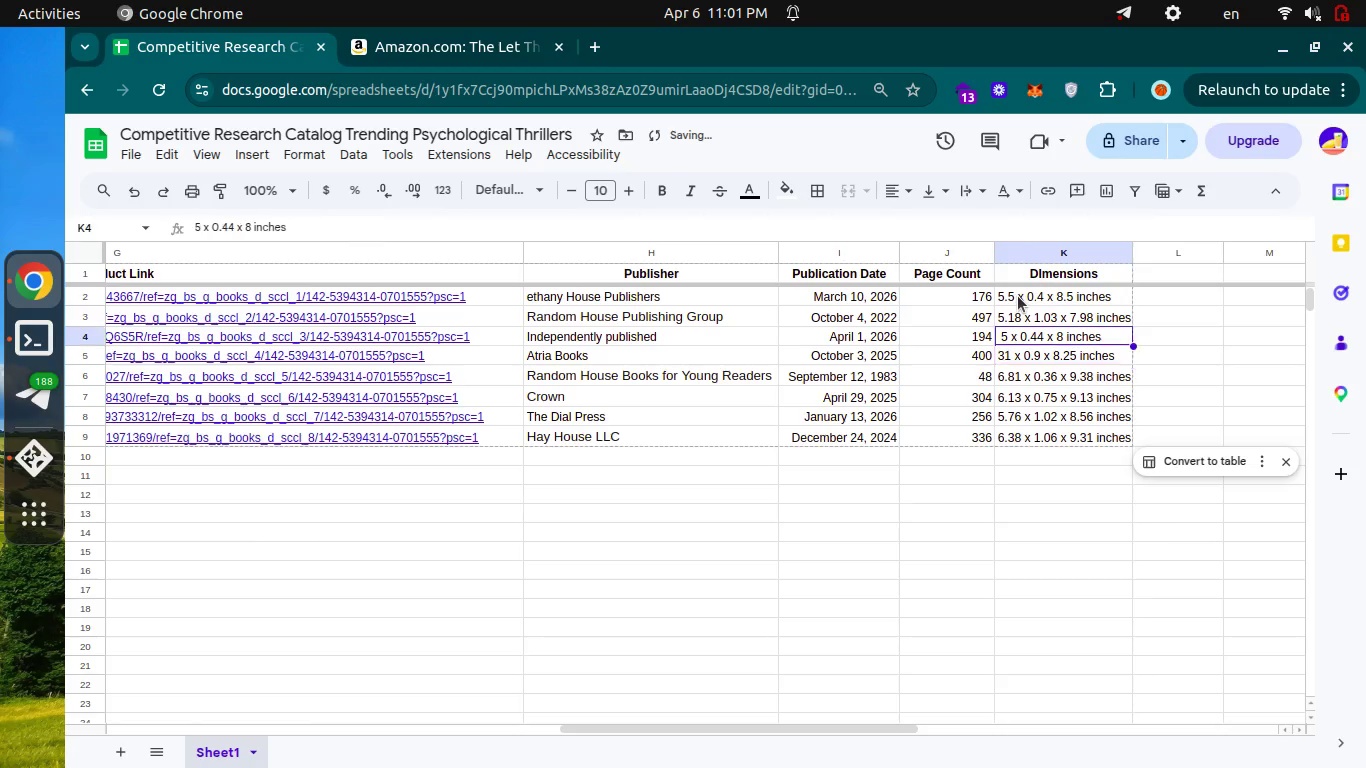 
key(ArrowUp)
 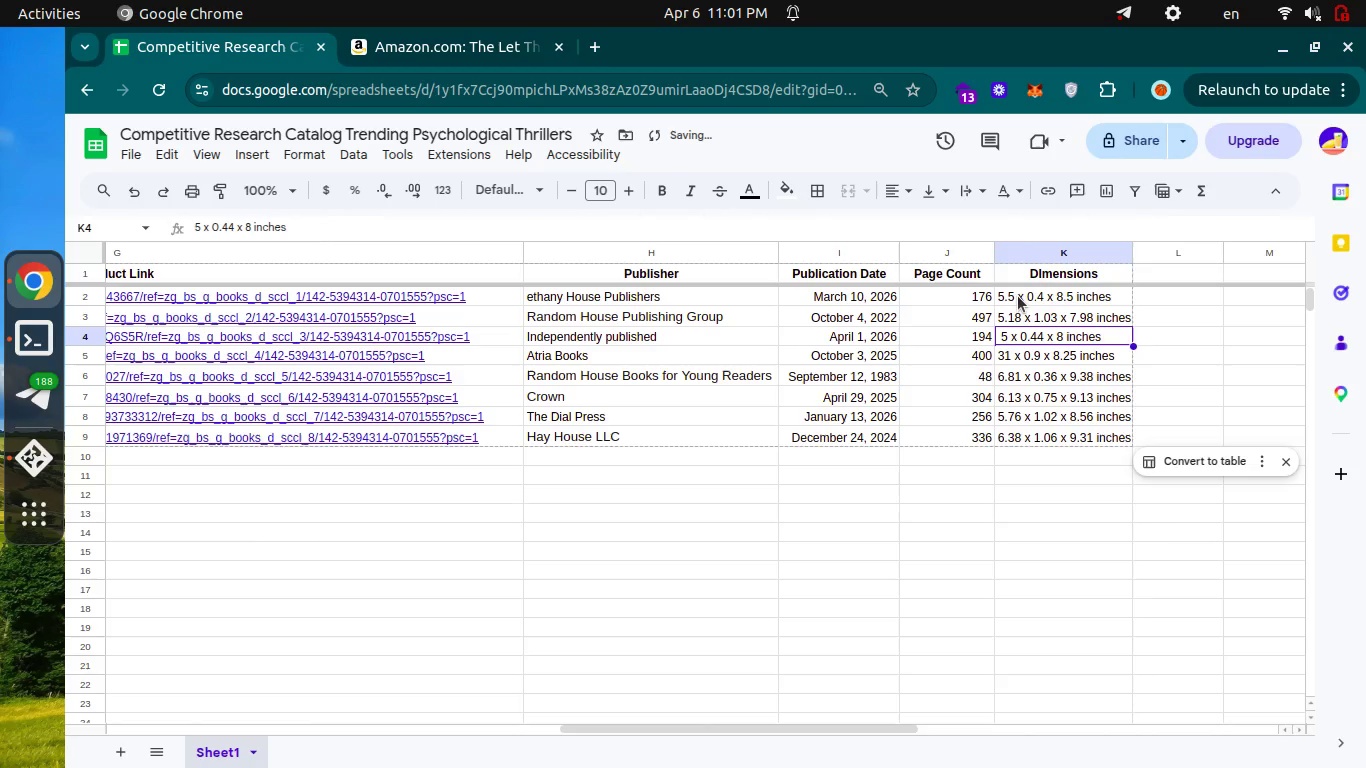 
key(Enter)
 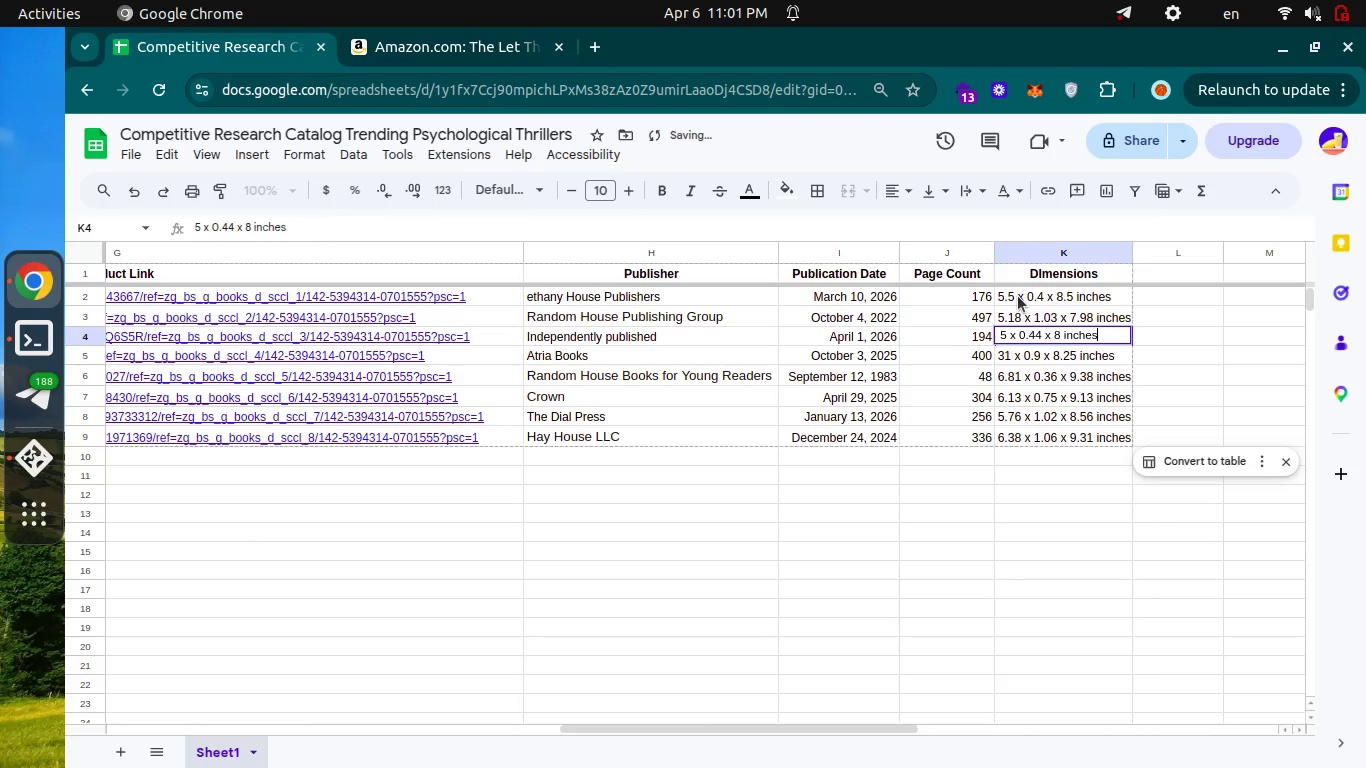 
key(ArrowRight)
 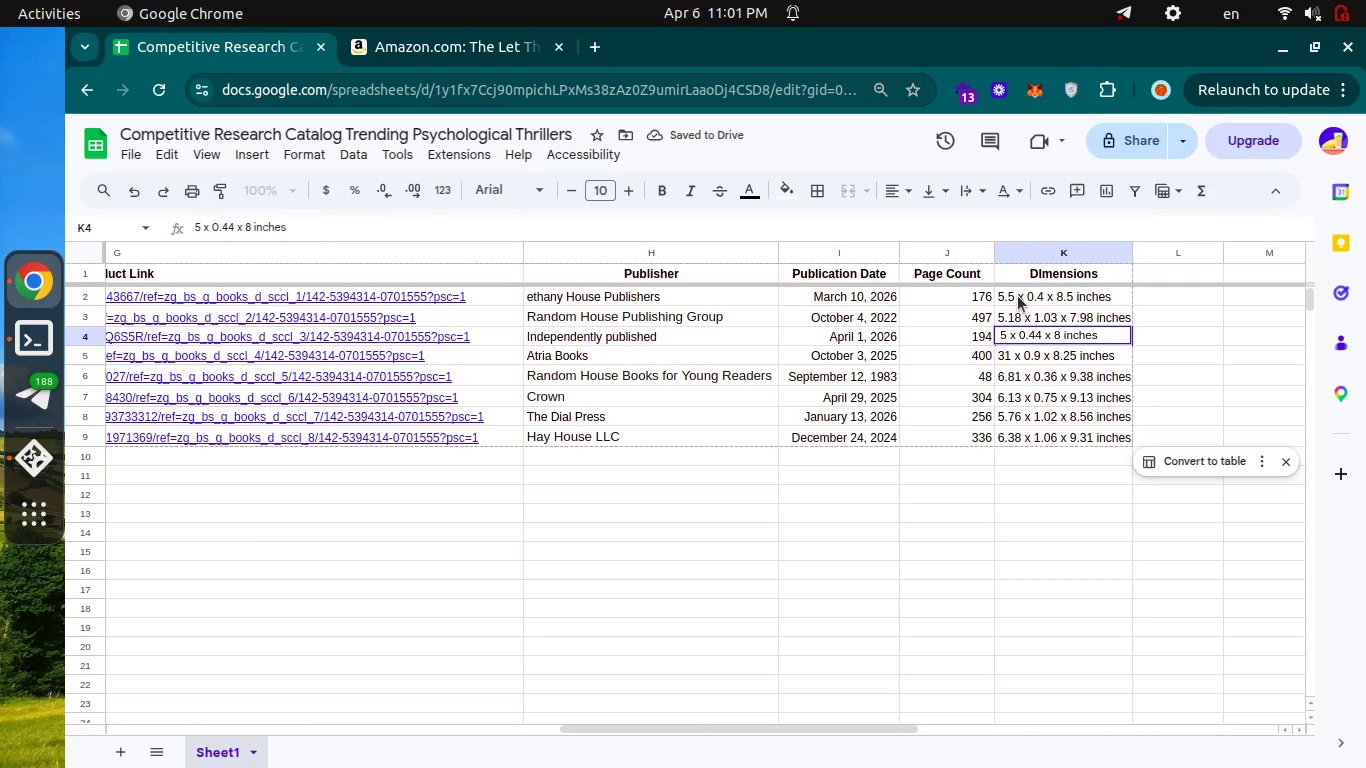 
key(ArrowUp)
 